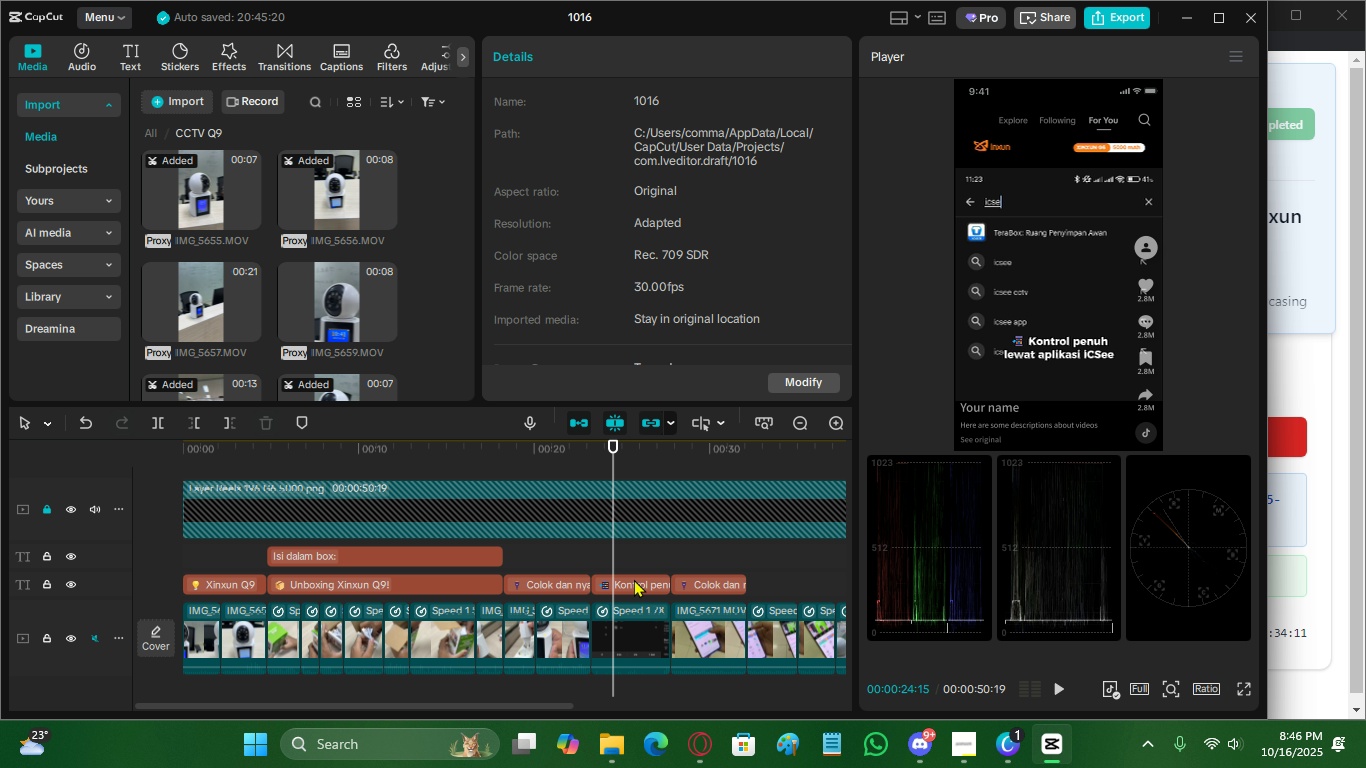 
left_click([634, 579])
 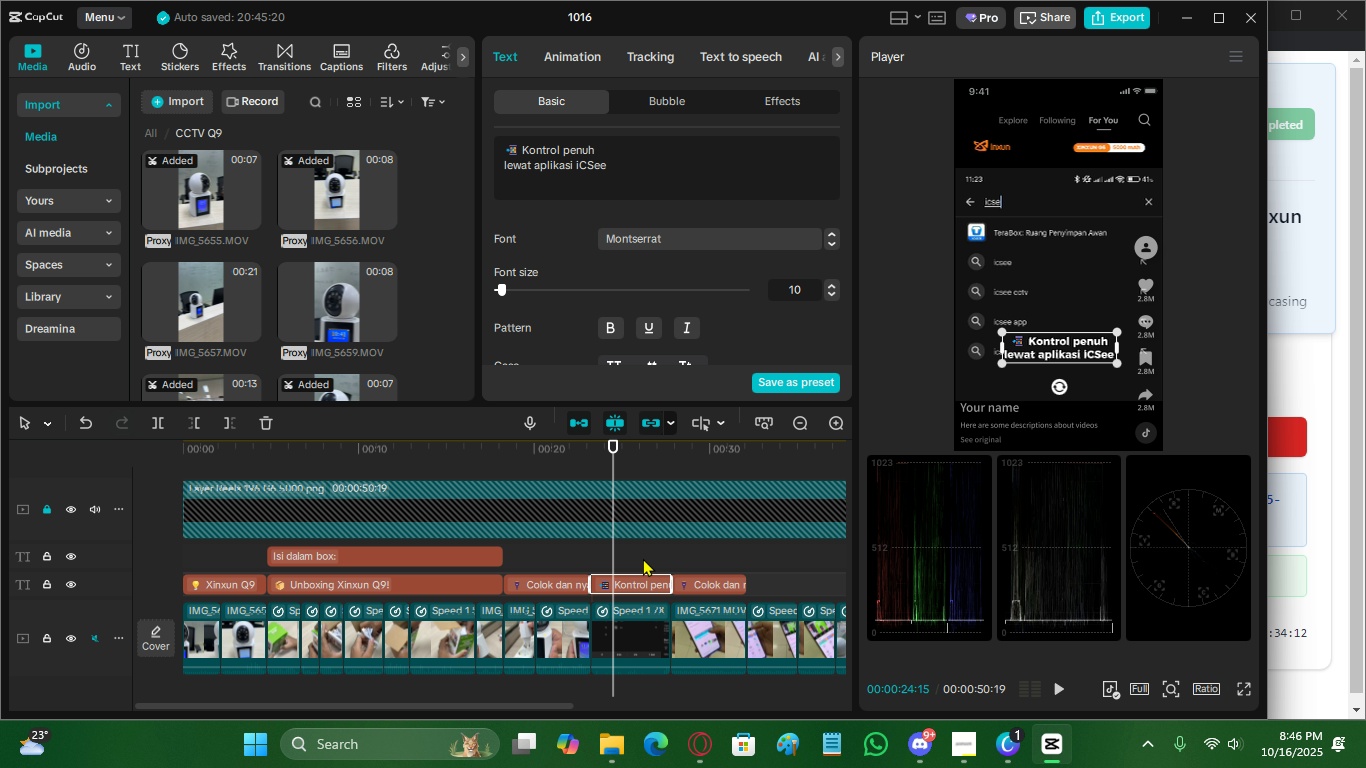 
double_click([643, 558])
 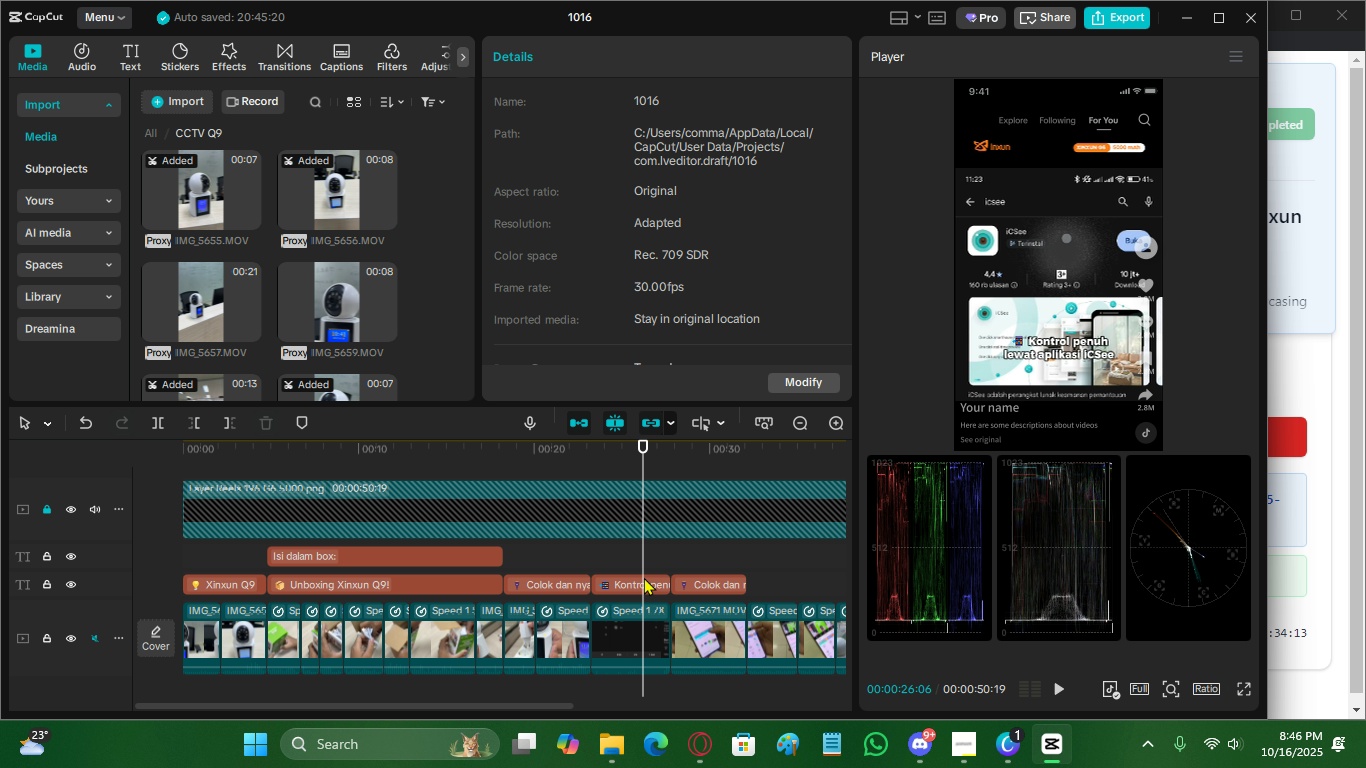 
left_click([644, 577])
 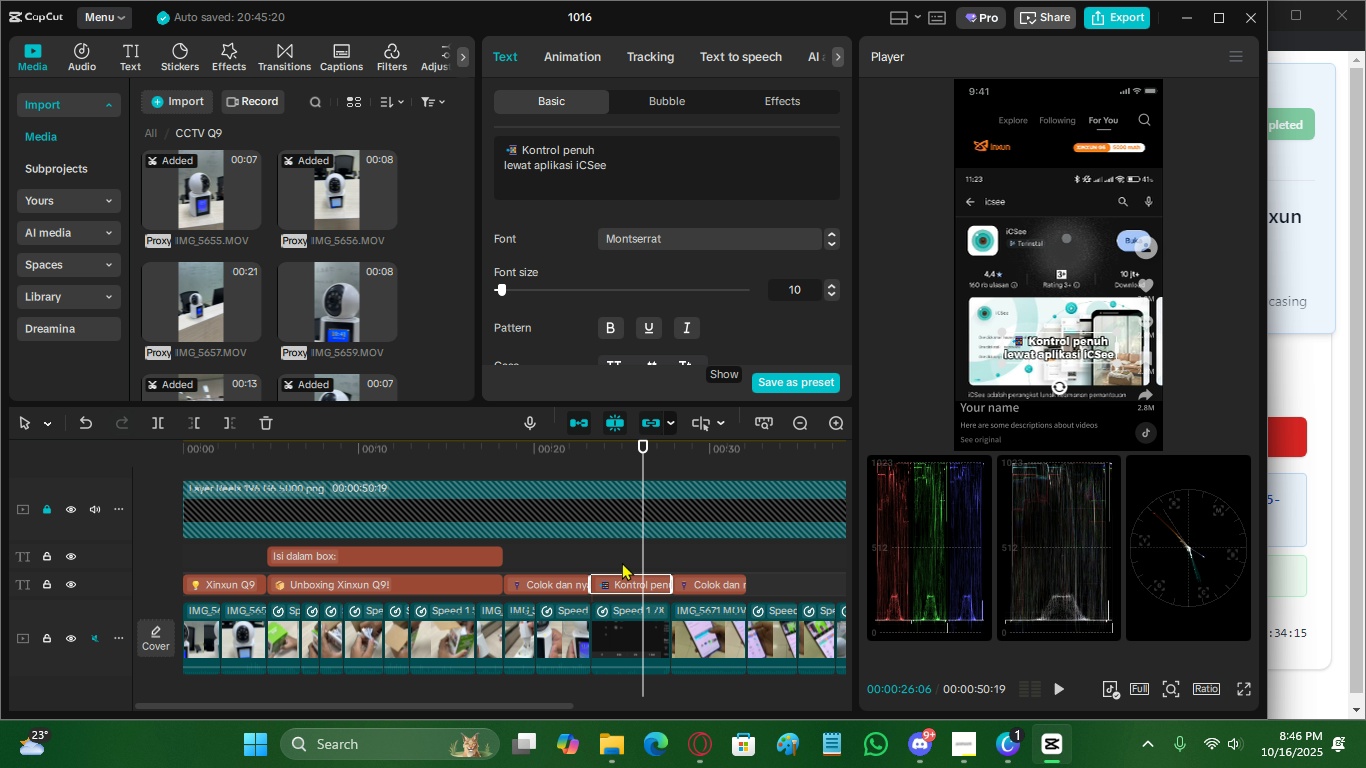 
left_click([594, 557])
 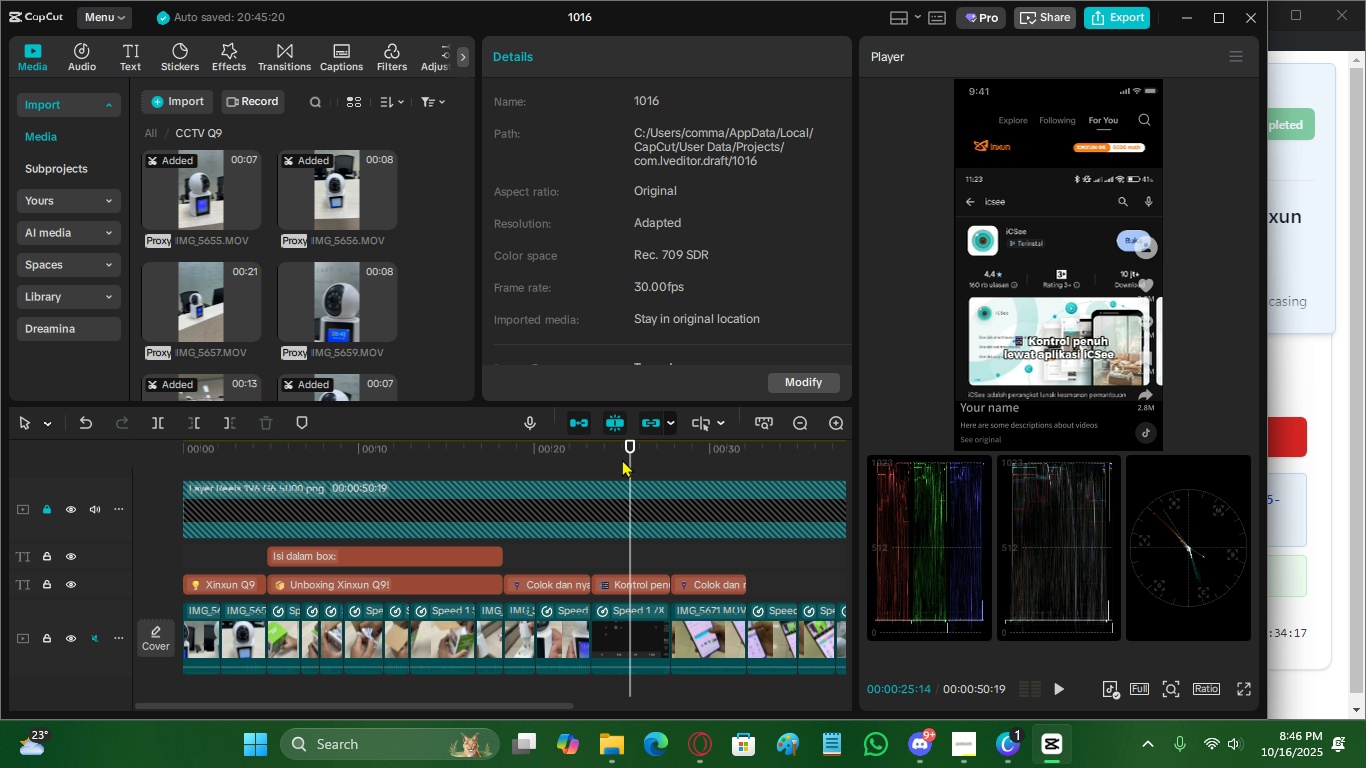 
left_click_drag(start_coordinate=[622, 457], to_coordinate=[636, 509])
 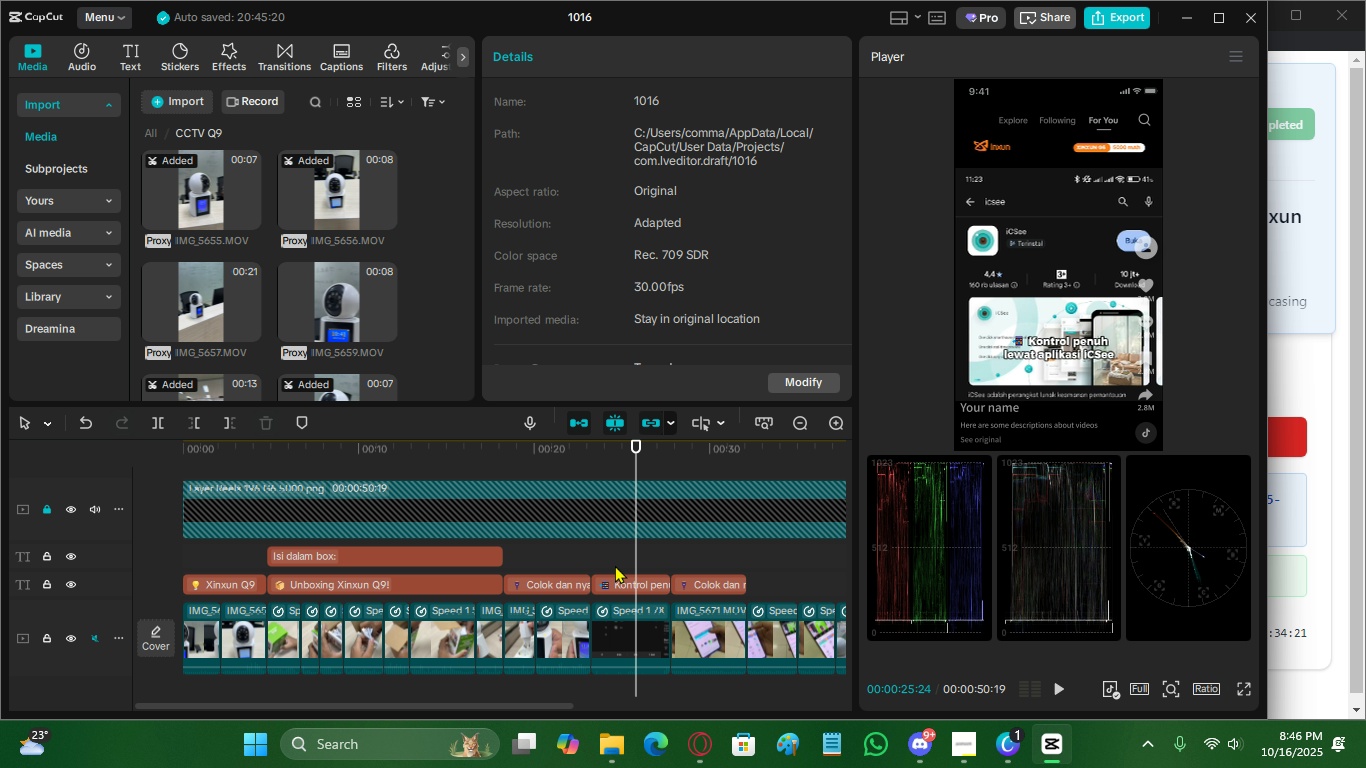 
left_click([615, 565])
 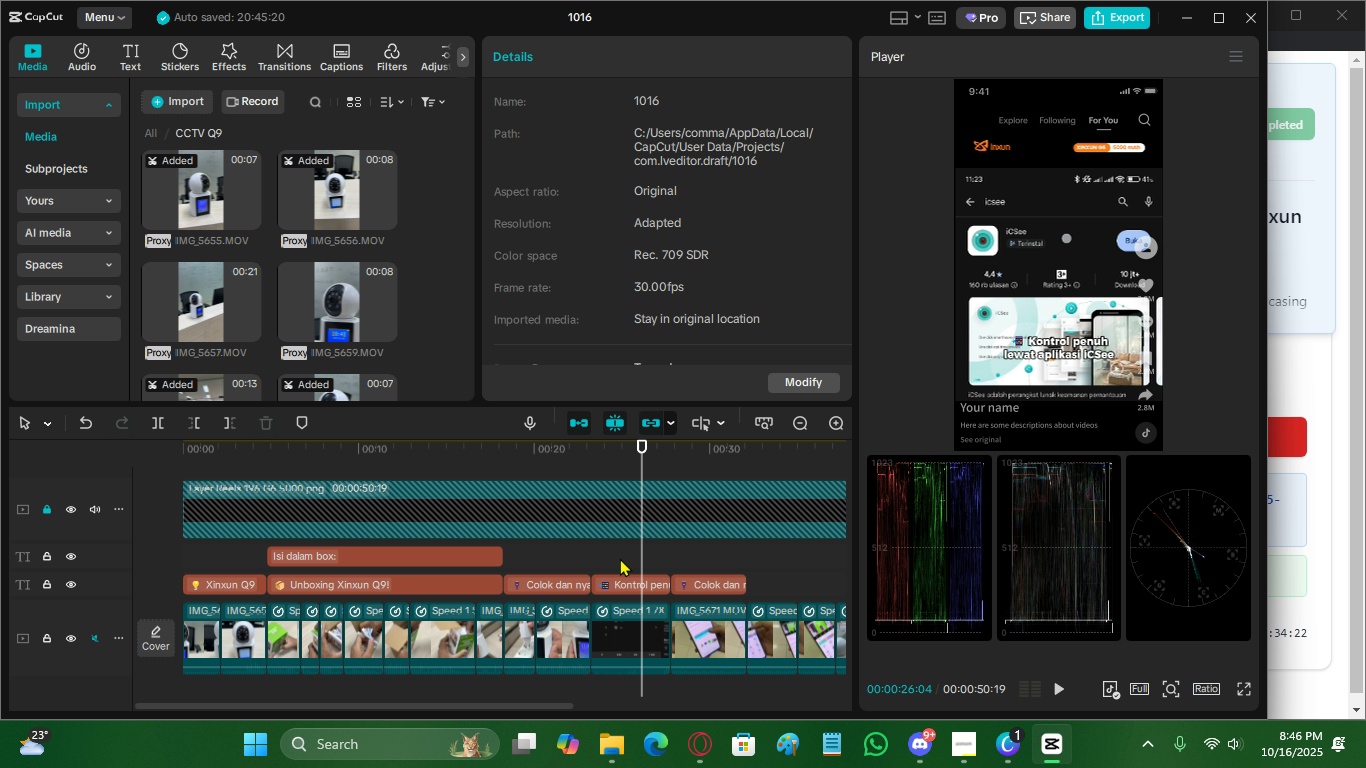 
left_click([620, 558])
 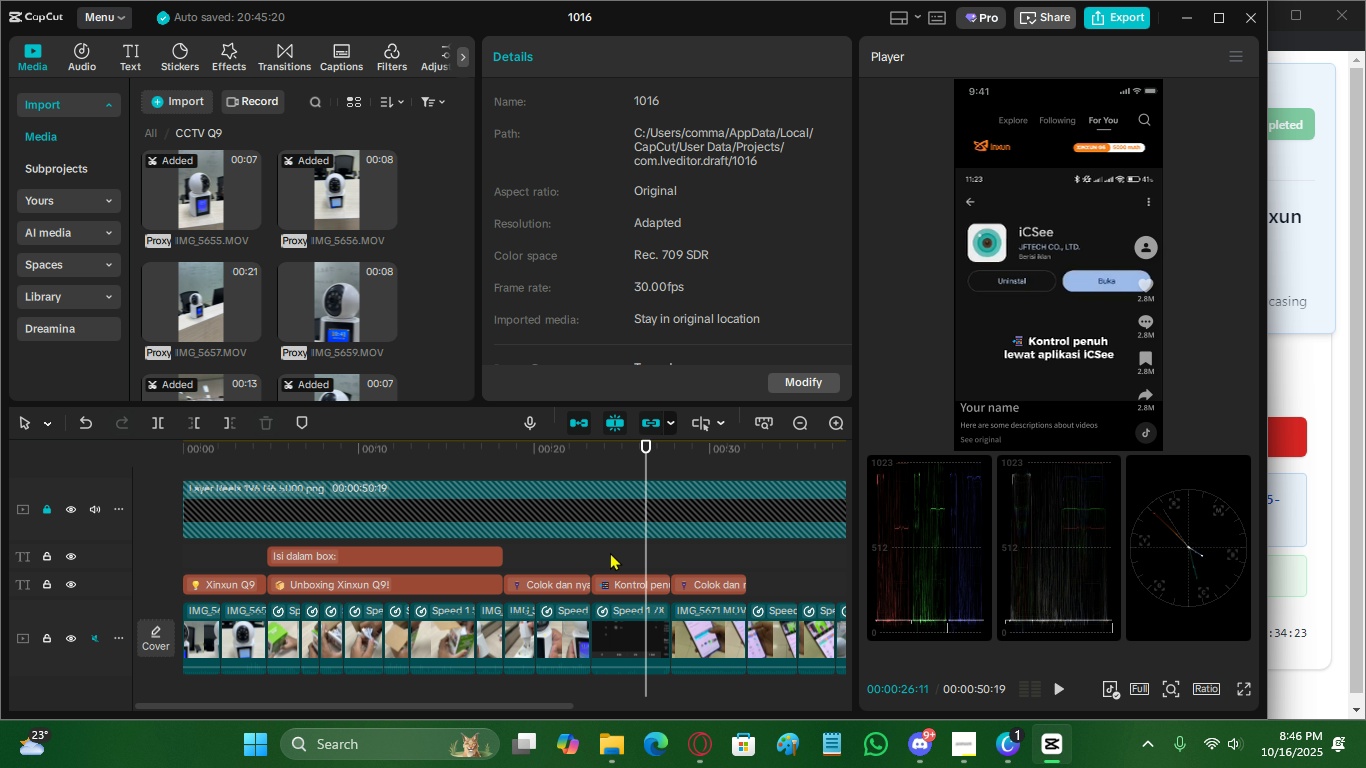 
double_click([610, 552])
 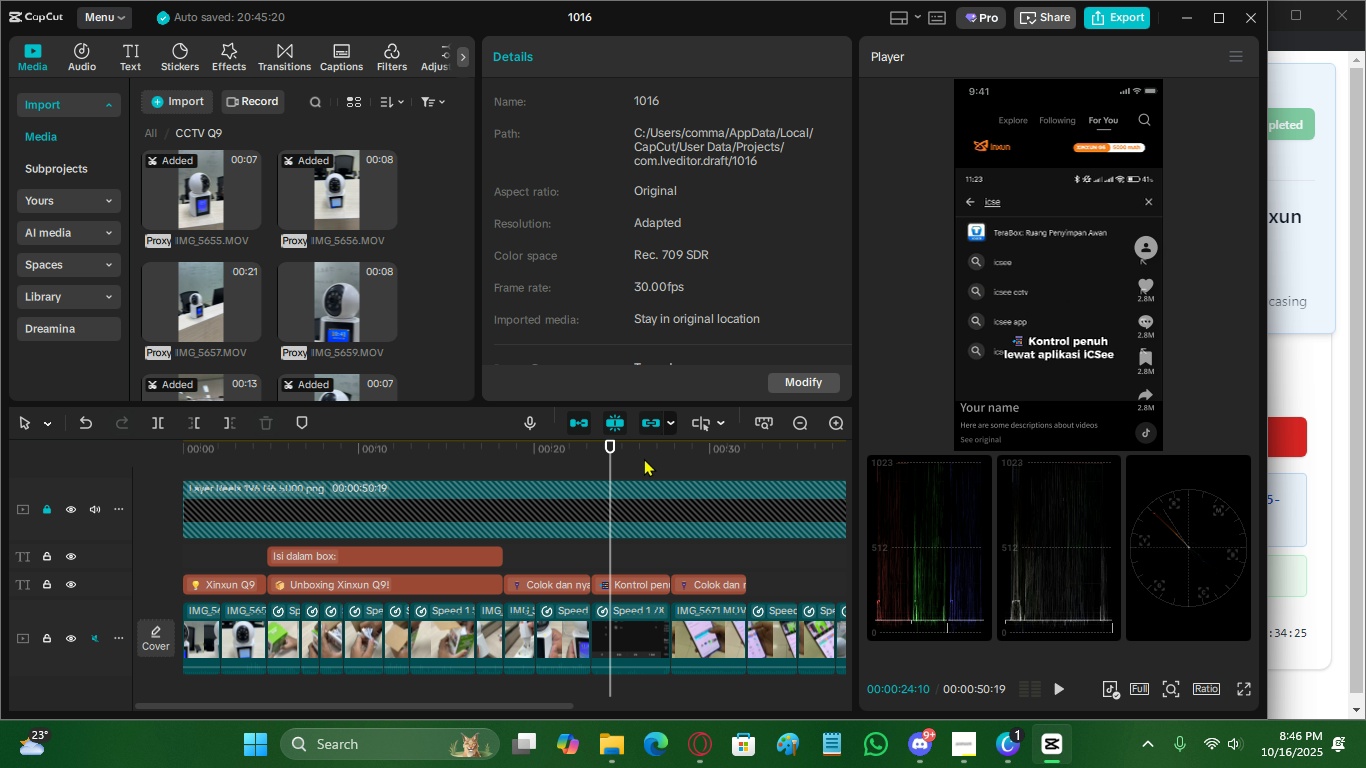 
left_click([645, 458])
 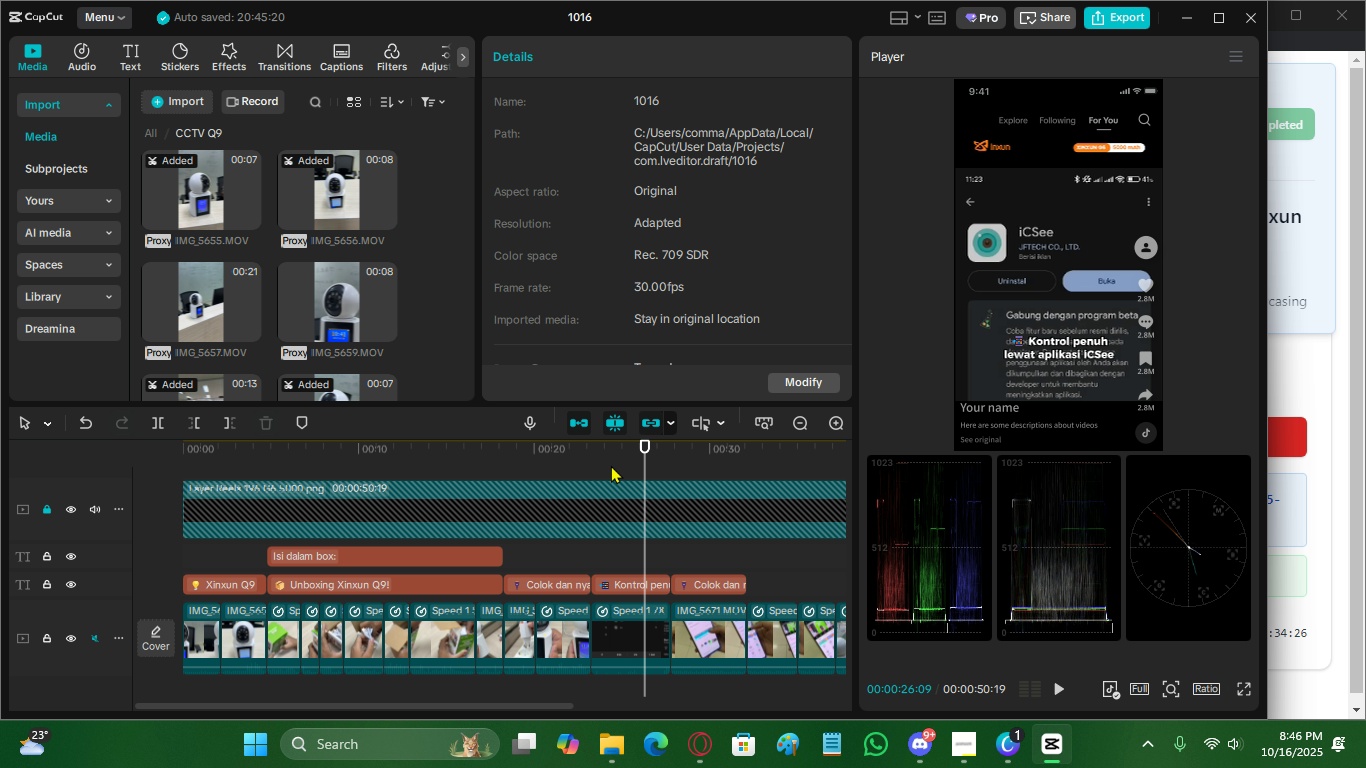 
left_click([611, 465])
 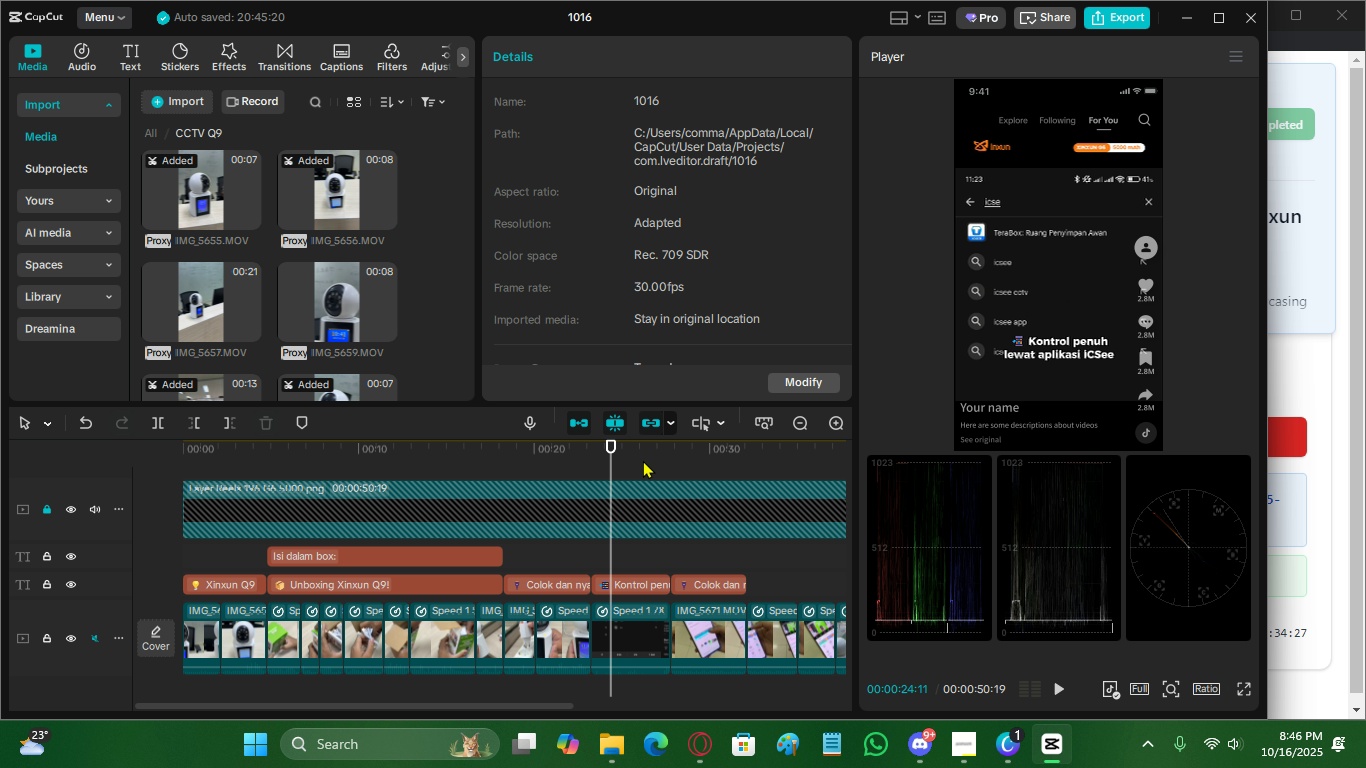 
left_click([643, 460])
 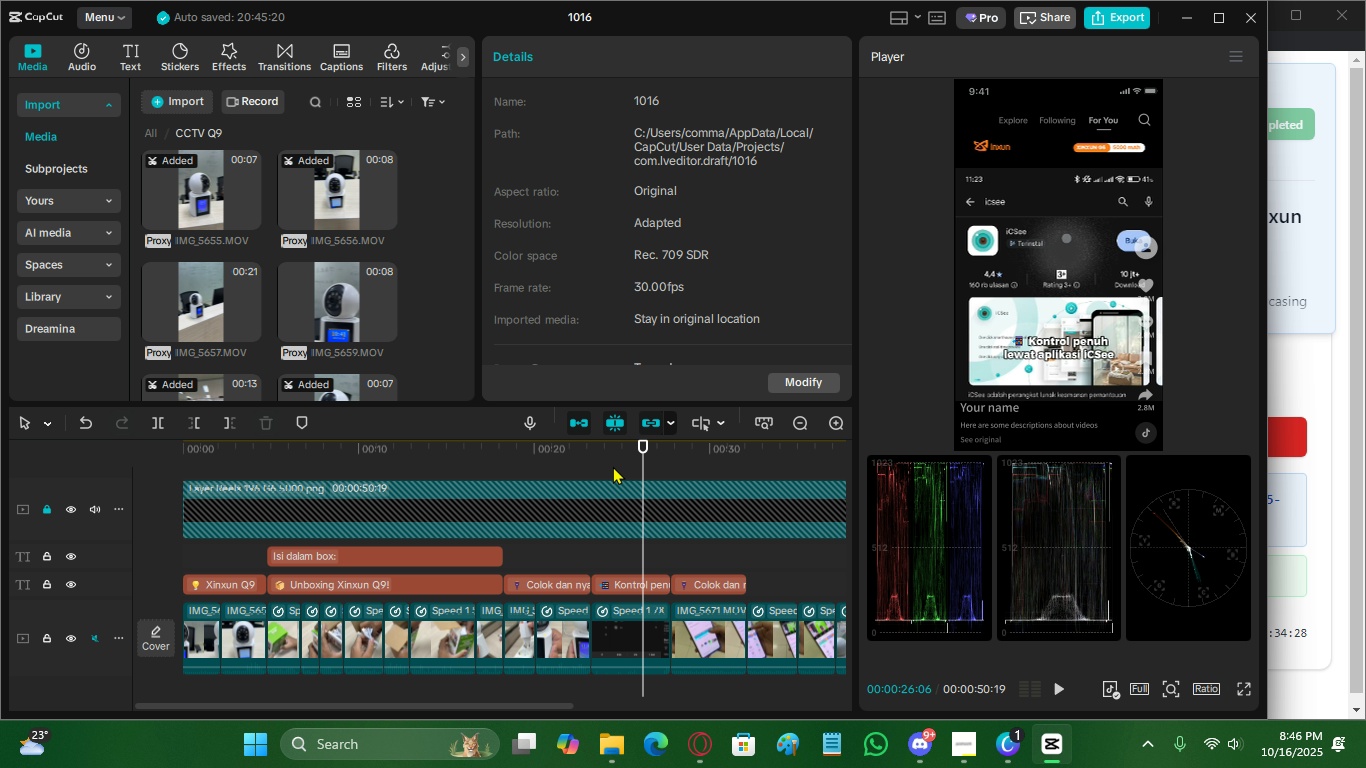 
left_click([613, 466])
 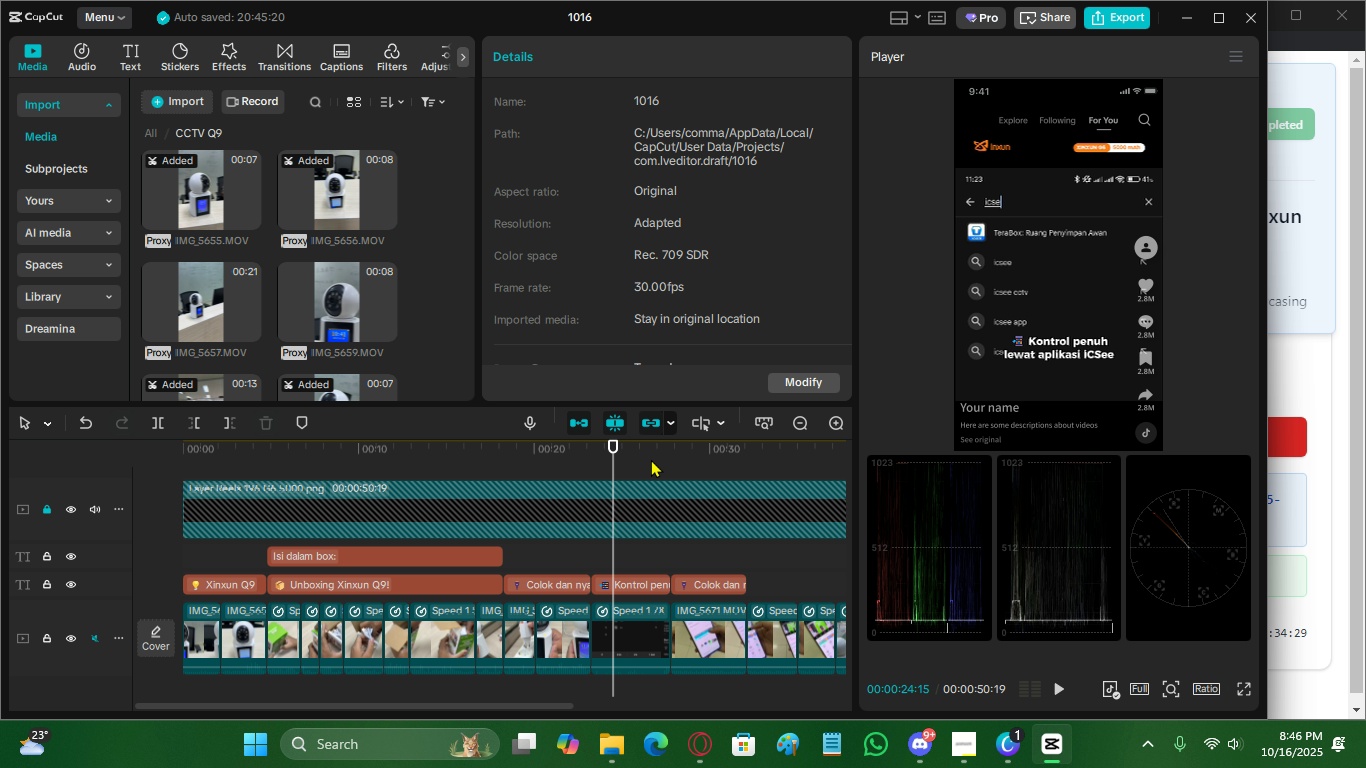 
left_click([651, 459])
 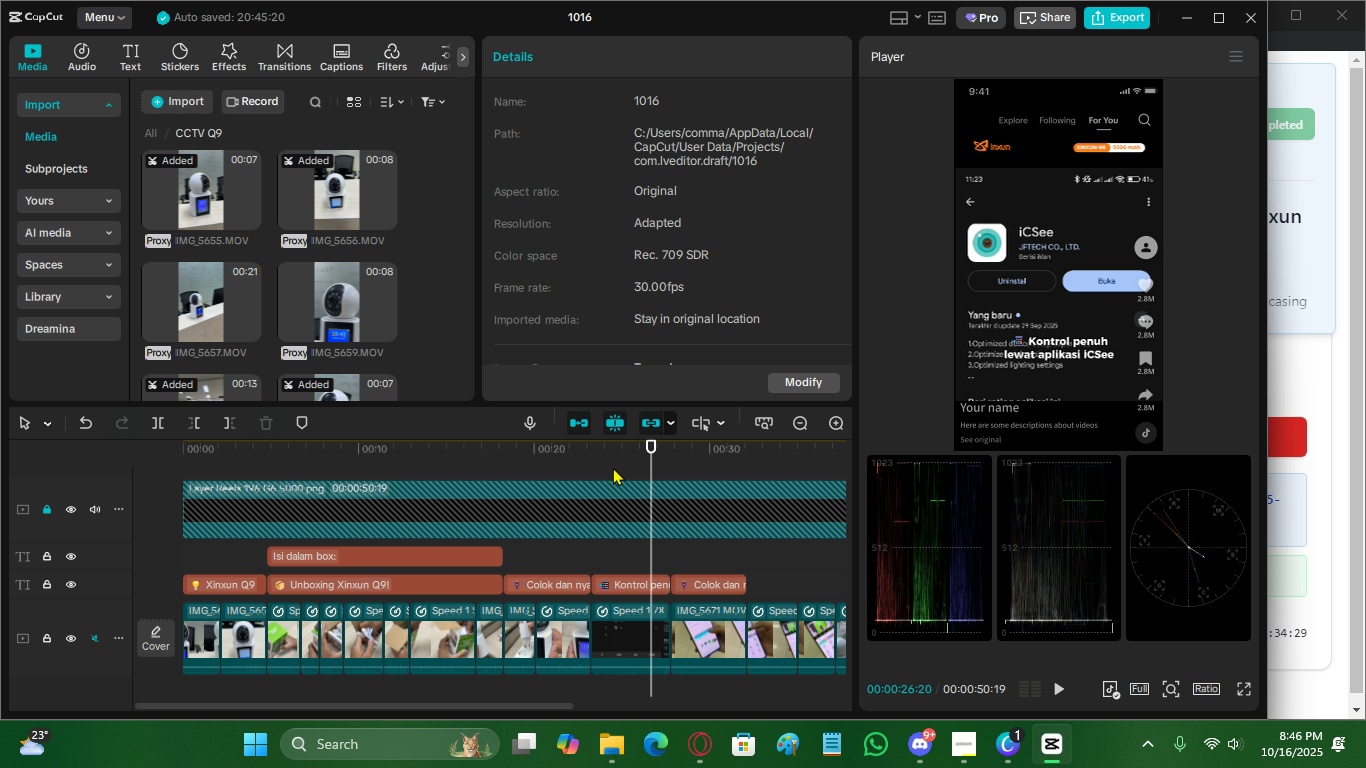 
left_click([613, 467])
 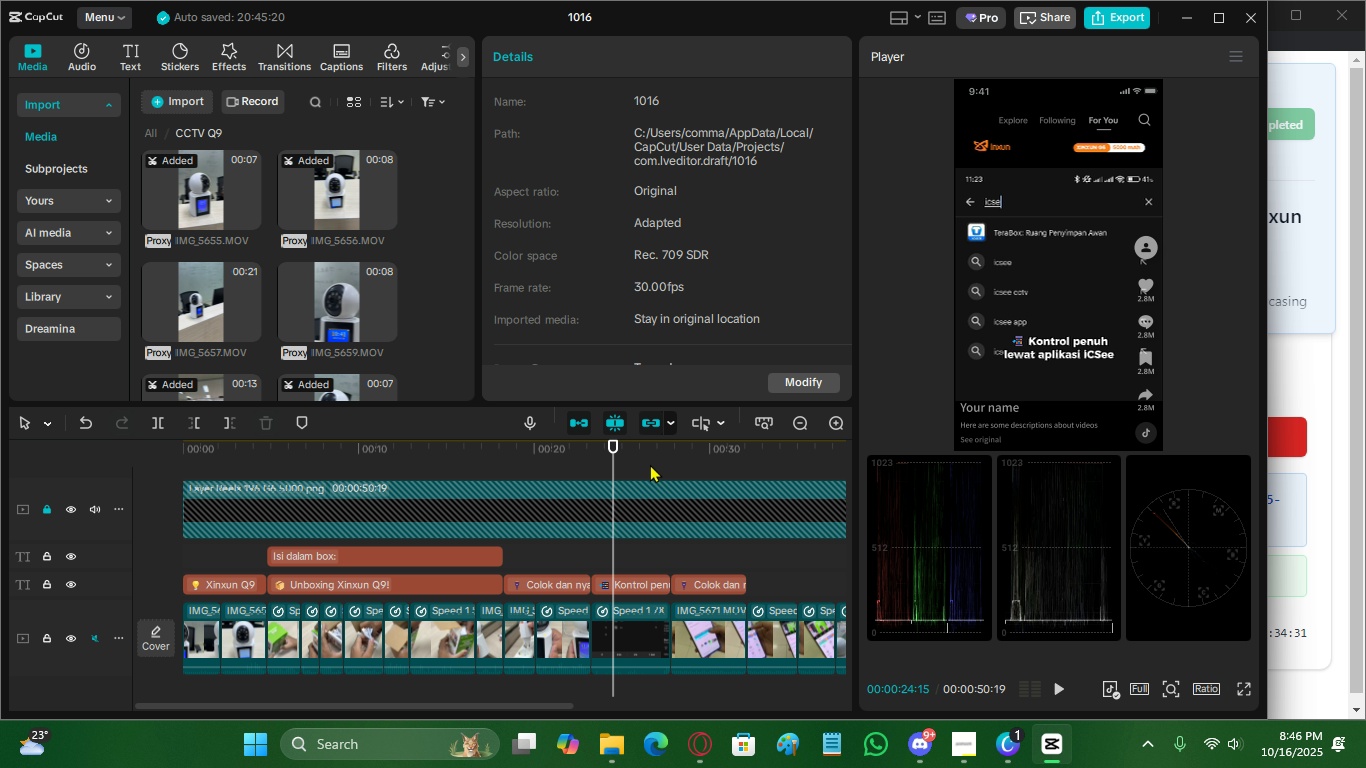 
left_click([650, 464])
 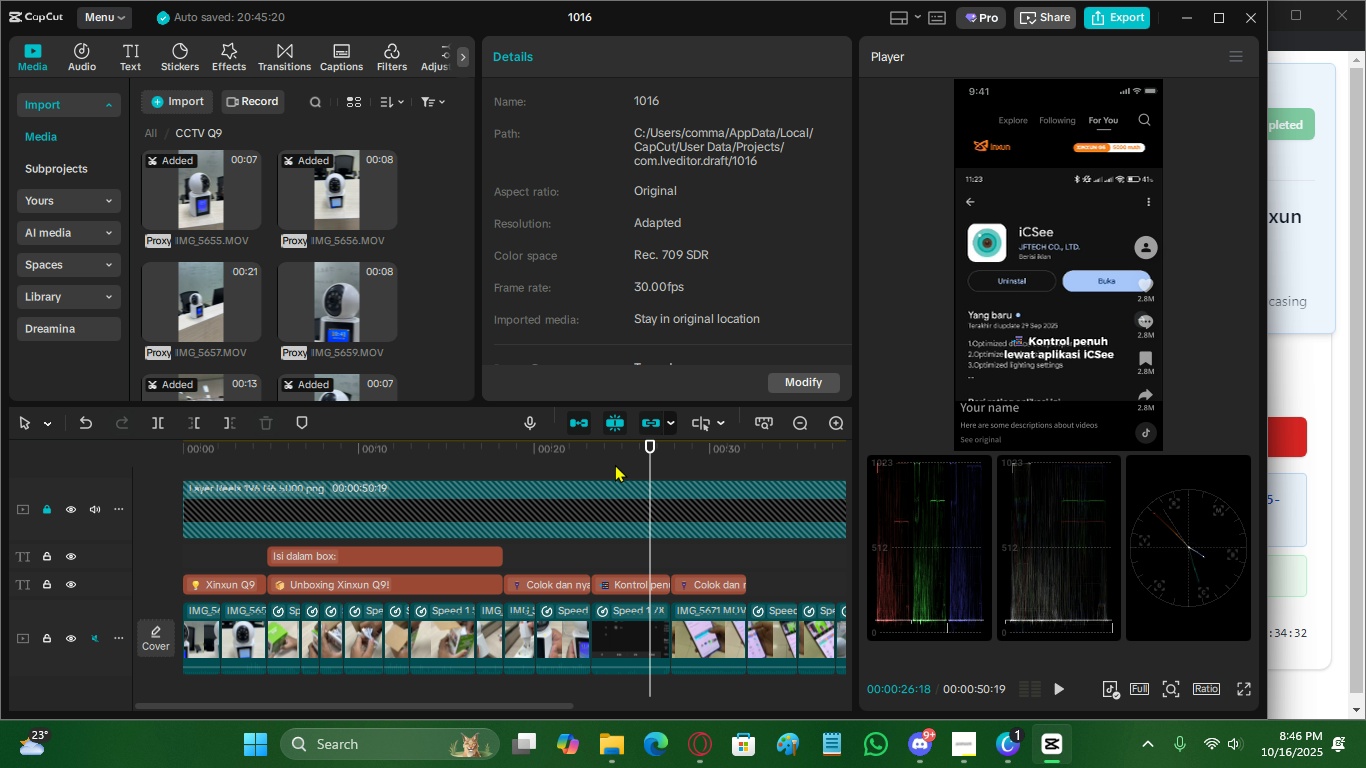 
left_click([615, 464])
 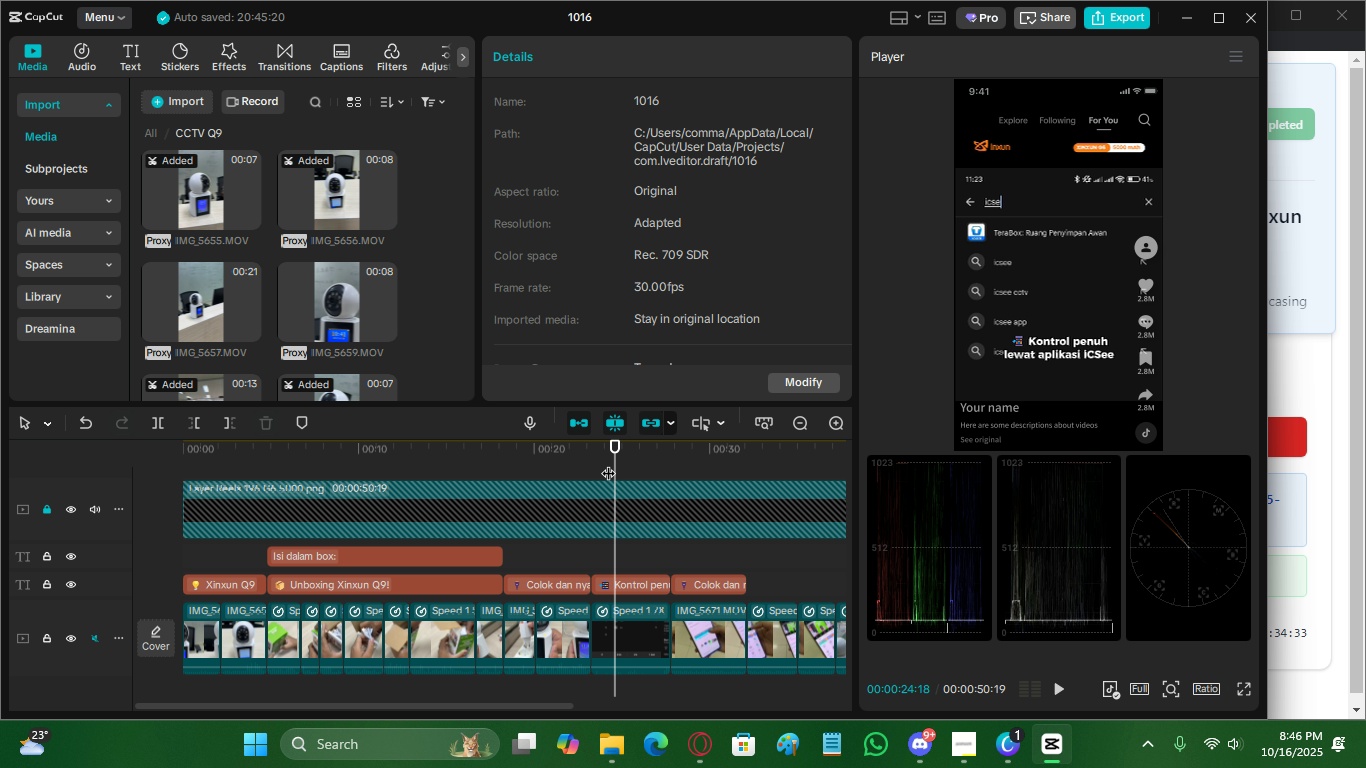 
left_click([608, 463])
 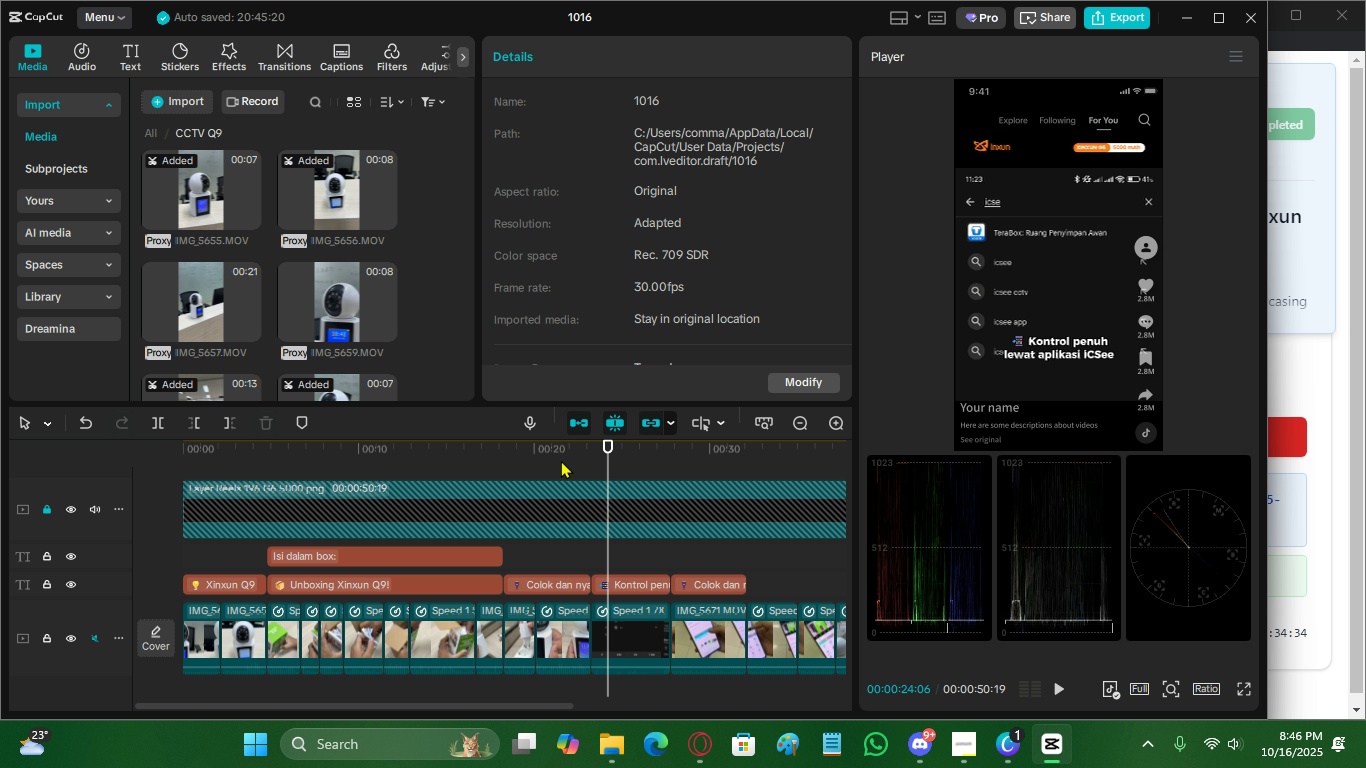 
left_click_drag(start_coordinate=[555, 460], to_coordinate=[579, 456])
 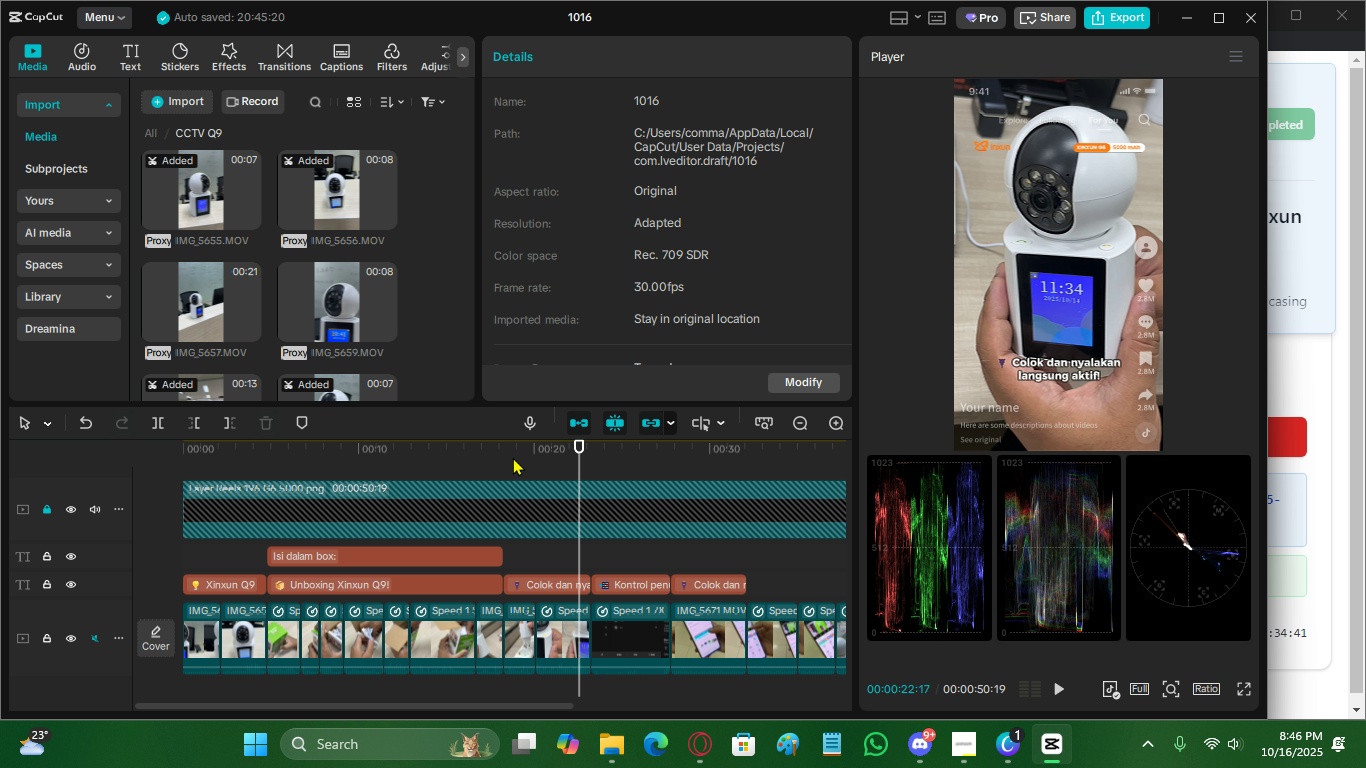 
left_click_drag(start_coordinate=[517, 455], to_coordinate=[572, 545])
 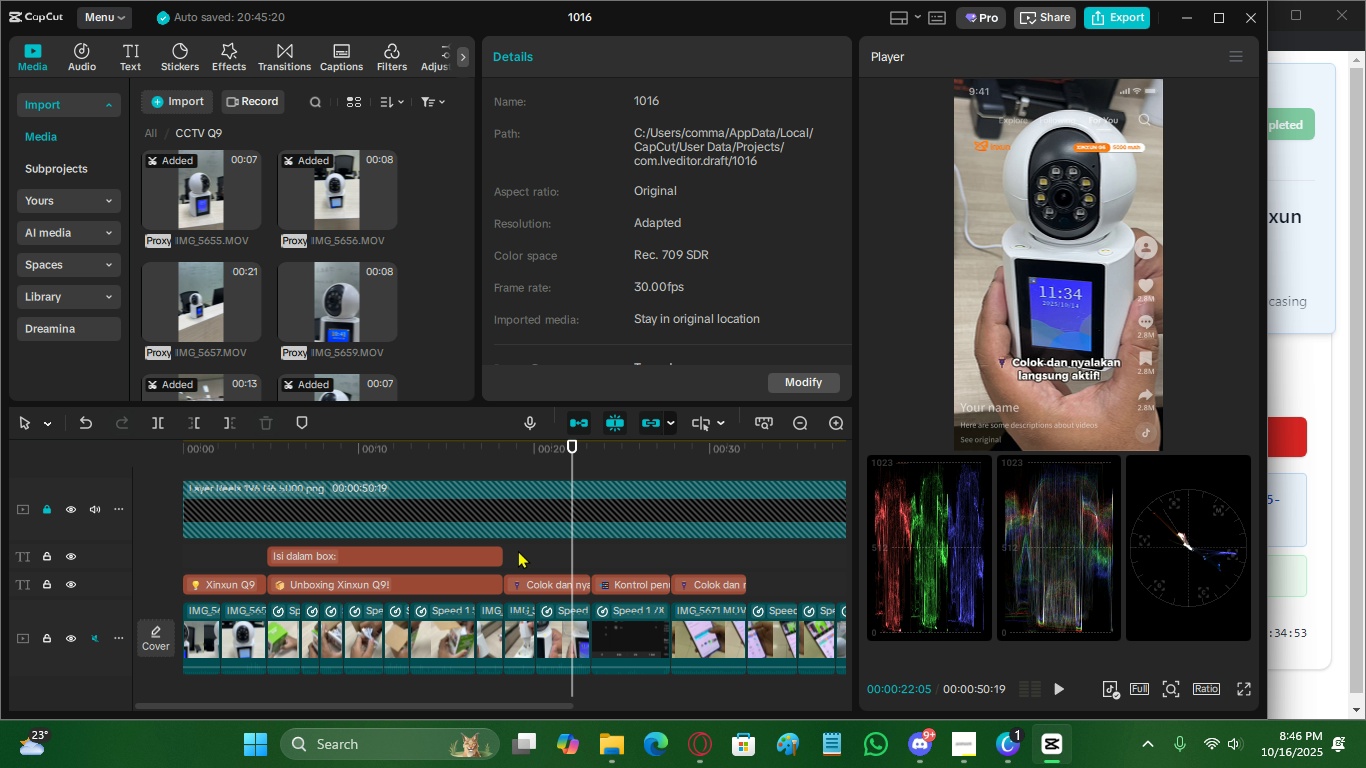 
left_click([518, 550])
 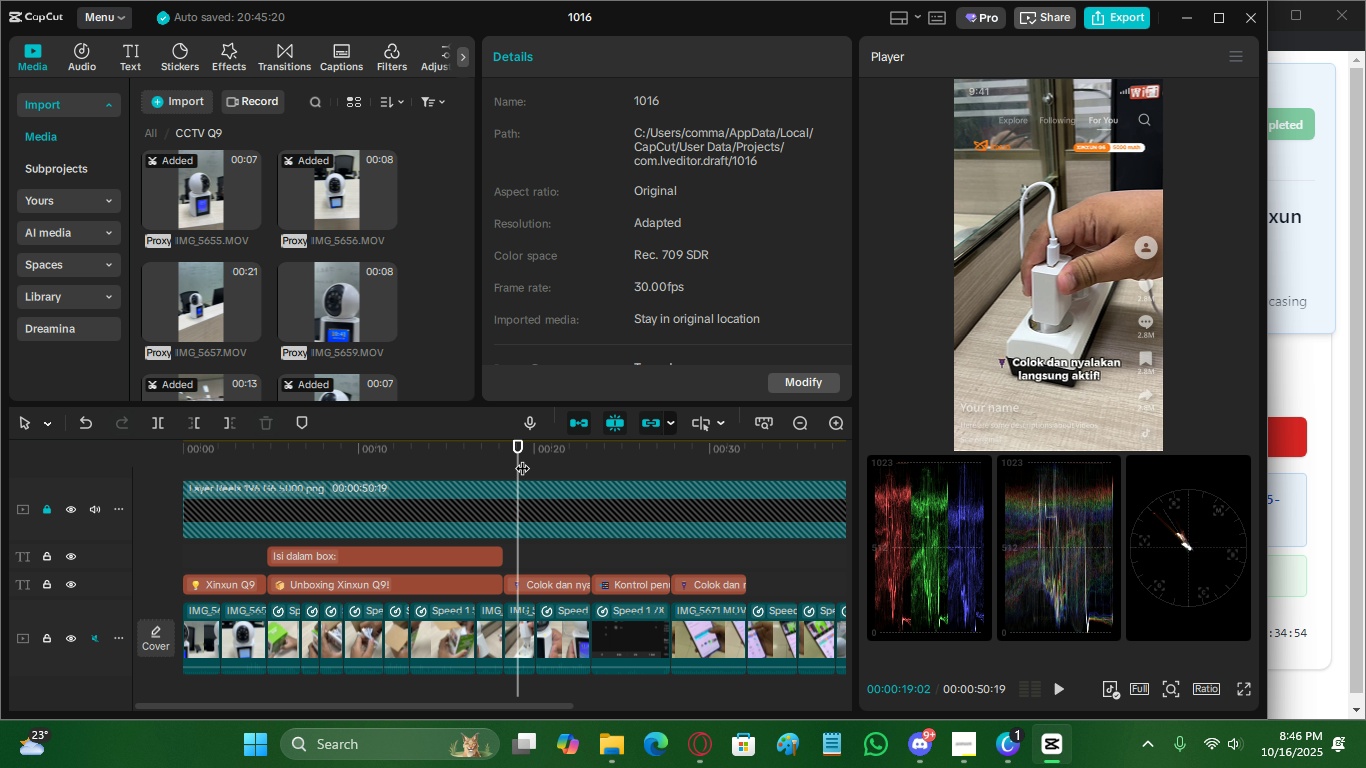 
left_click_drag(start_coordinate=[527, 453], to_coordinate=[578, 452])
 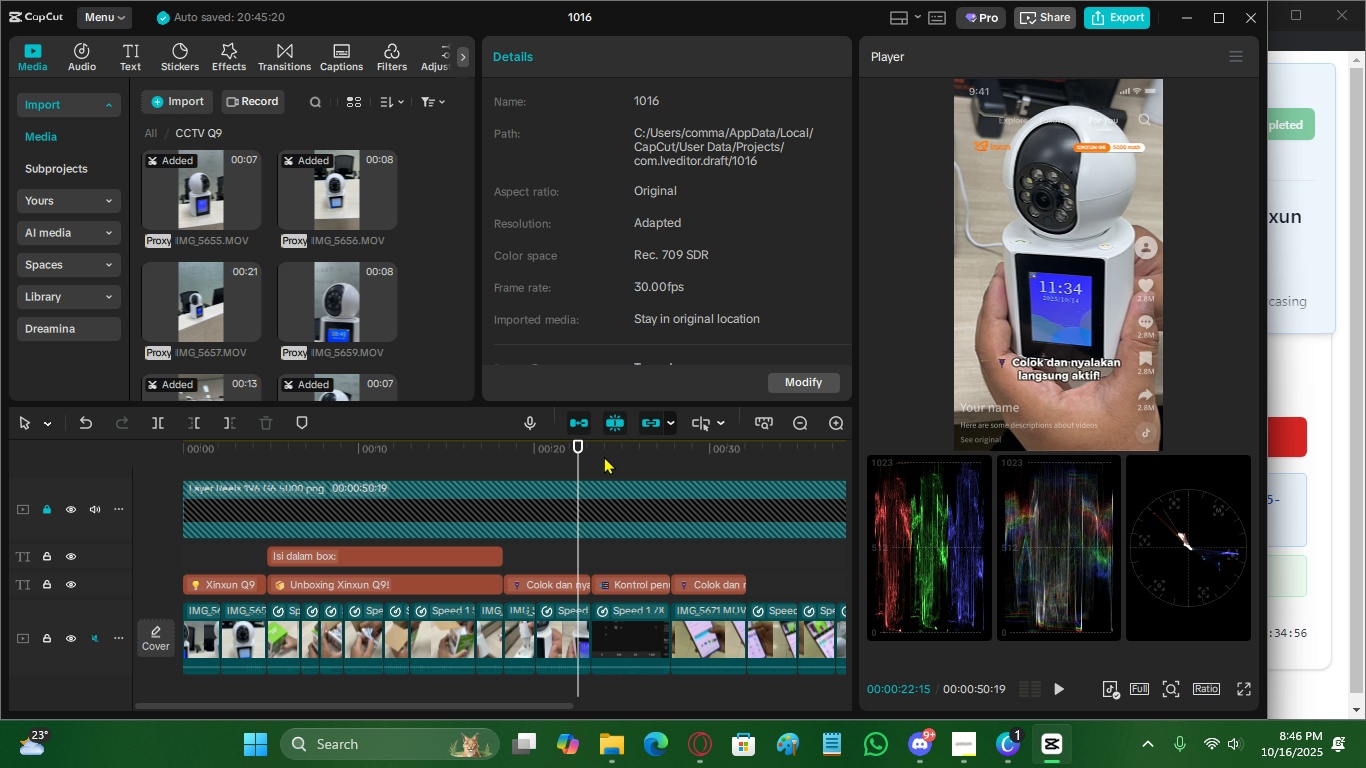 
left_click_drag(start_coordinate=[604, 456], to_coordinate=[655, 473])
 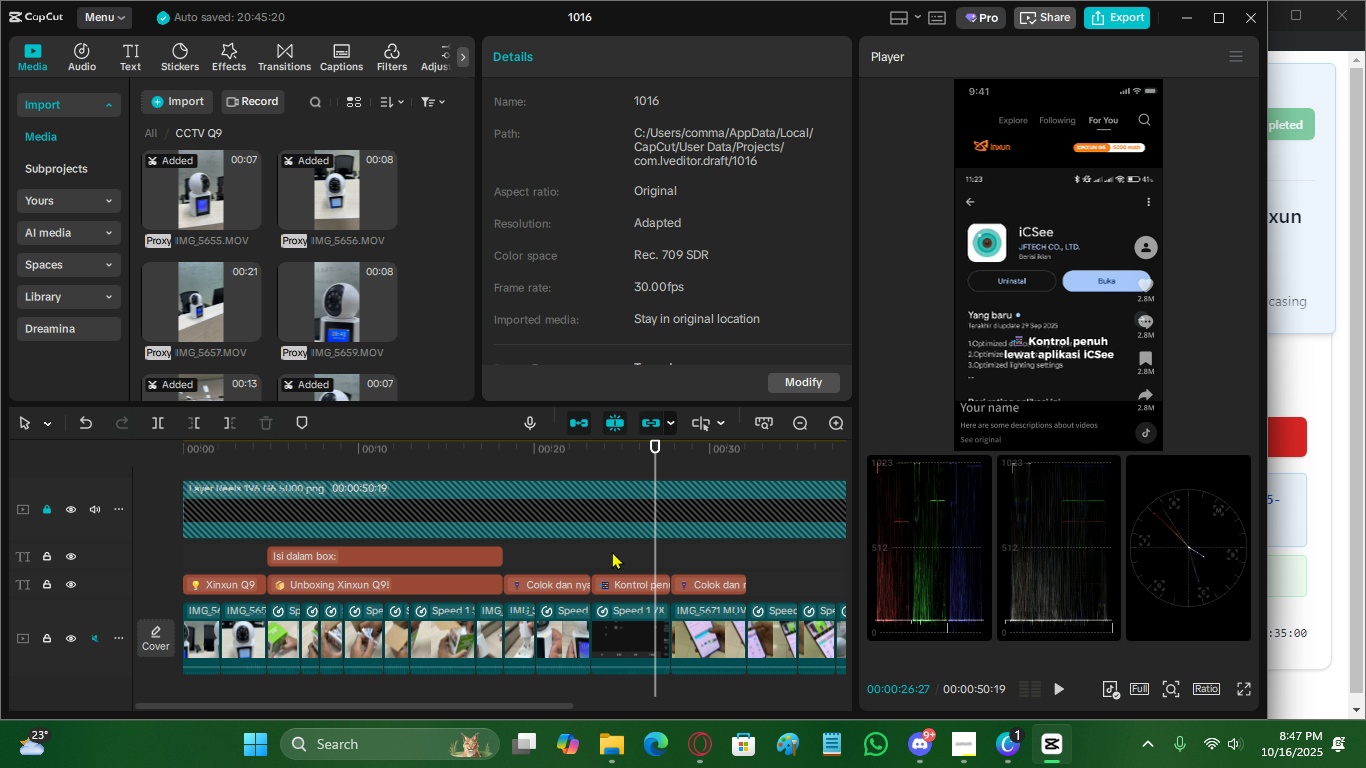 
left_click([612, 551])
 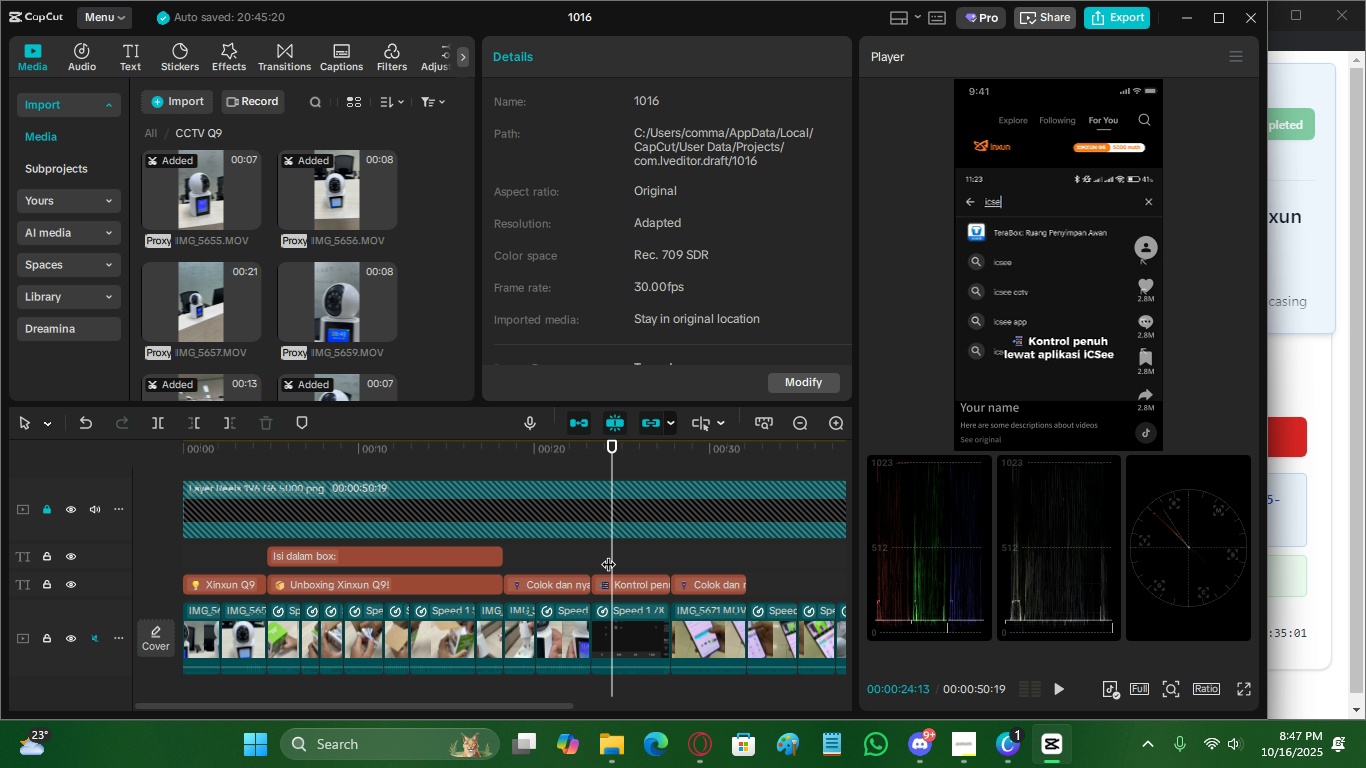 
left_click_drag(start_coordinate=[608, 554], to_coordinate=[660, 554])
 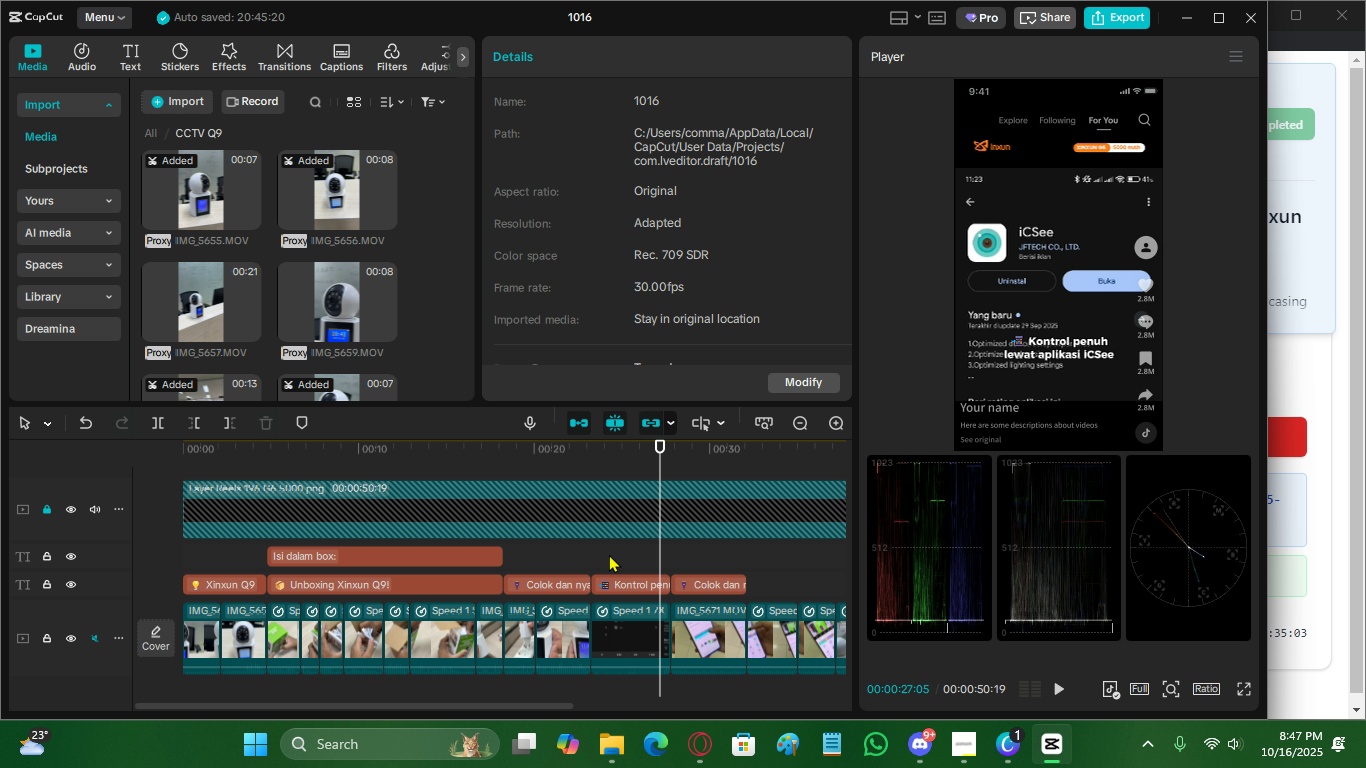 
left_click([609, 554])
 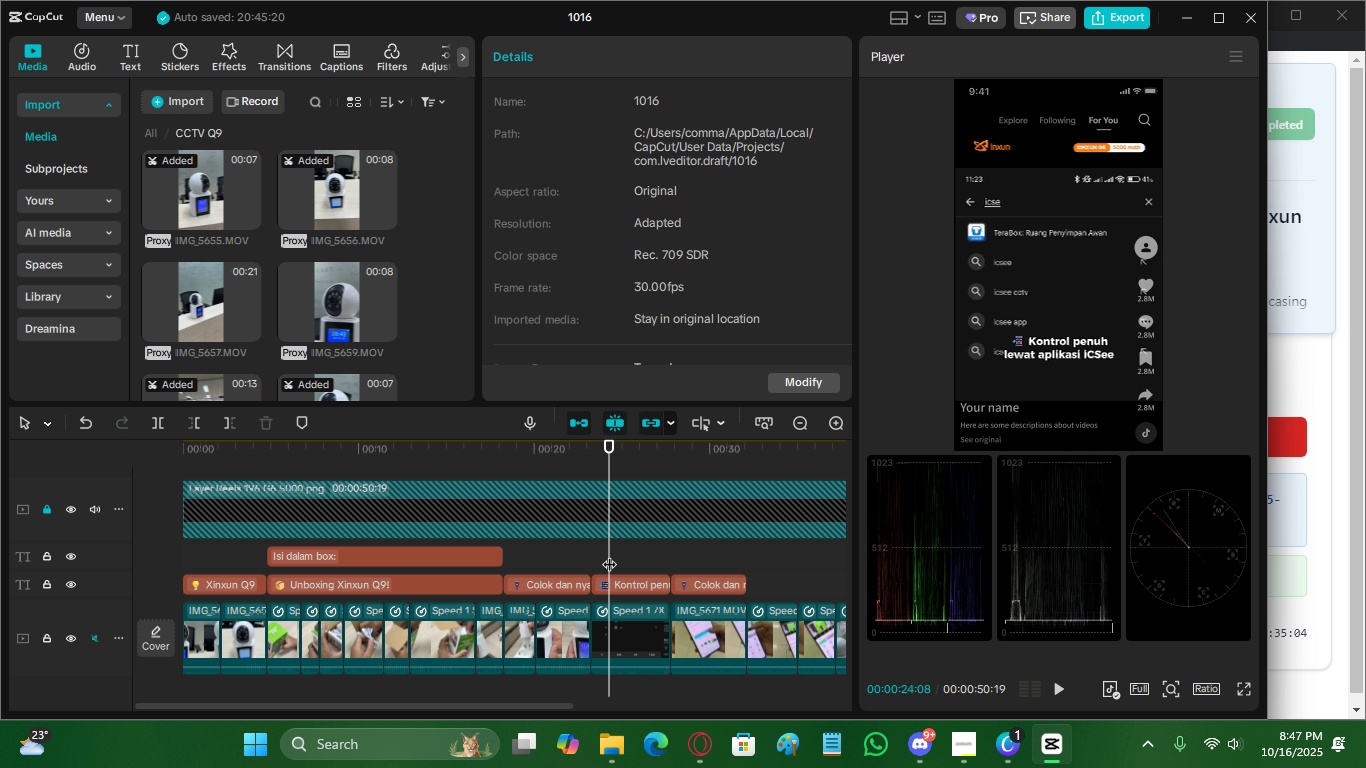 
left_click_drag(start_coordinate=[609, 554], to_coordinate=[653, 555])
 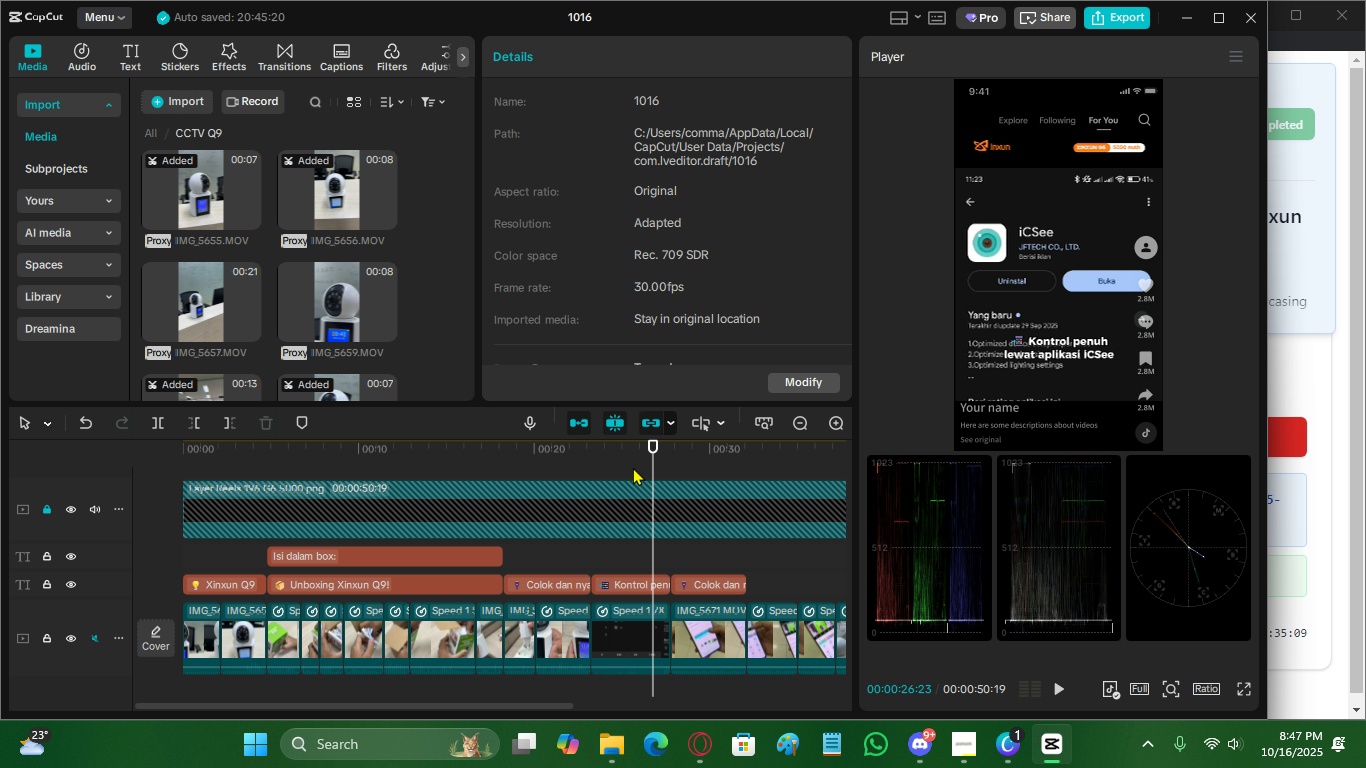 
left_click_drag(start_coordinate=[608, 458], to_coordinate=[612, 478])
 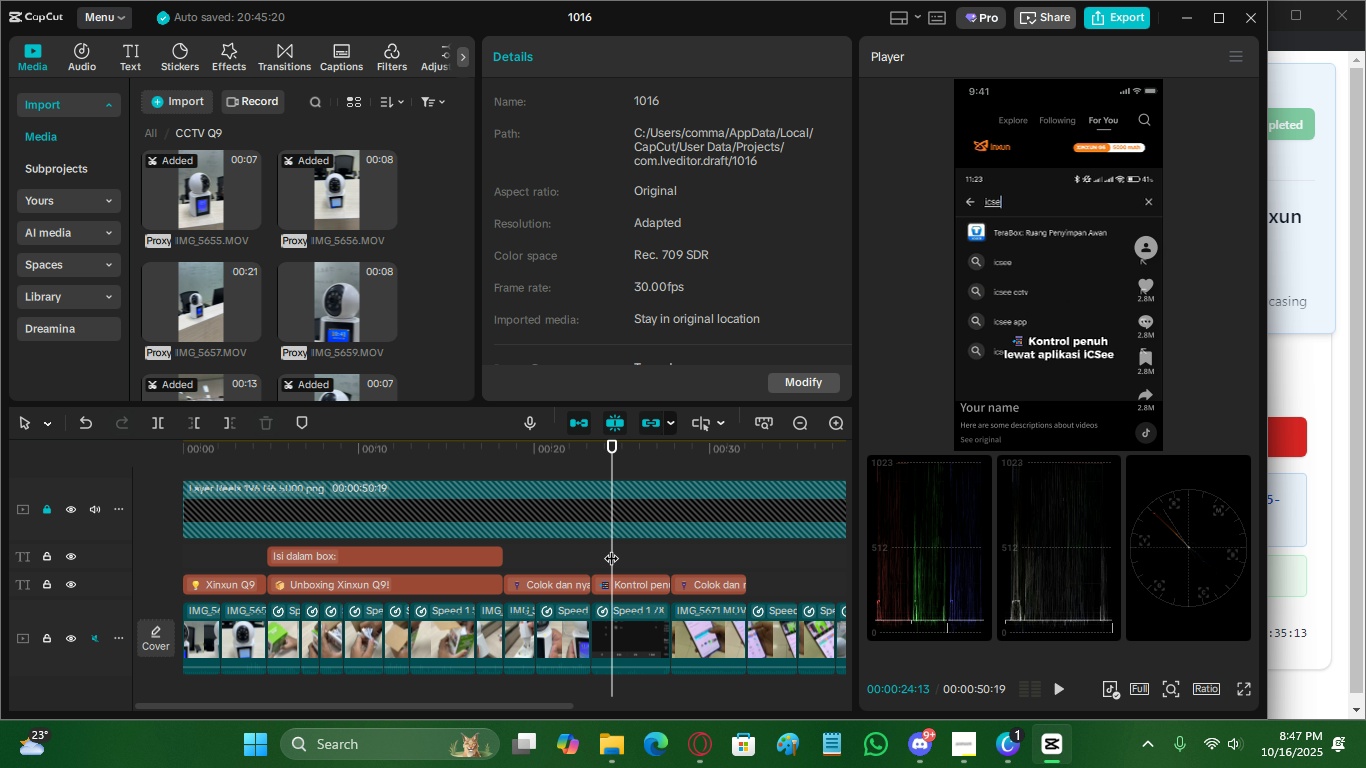 
left_click_drag(start_coordinate=[611, 548], to_coordinate=[657, 554])
 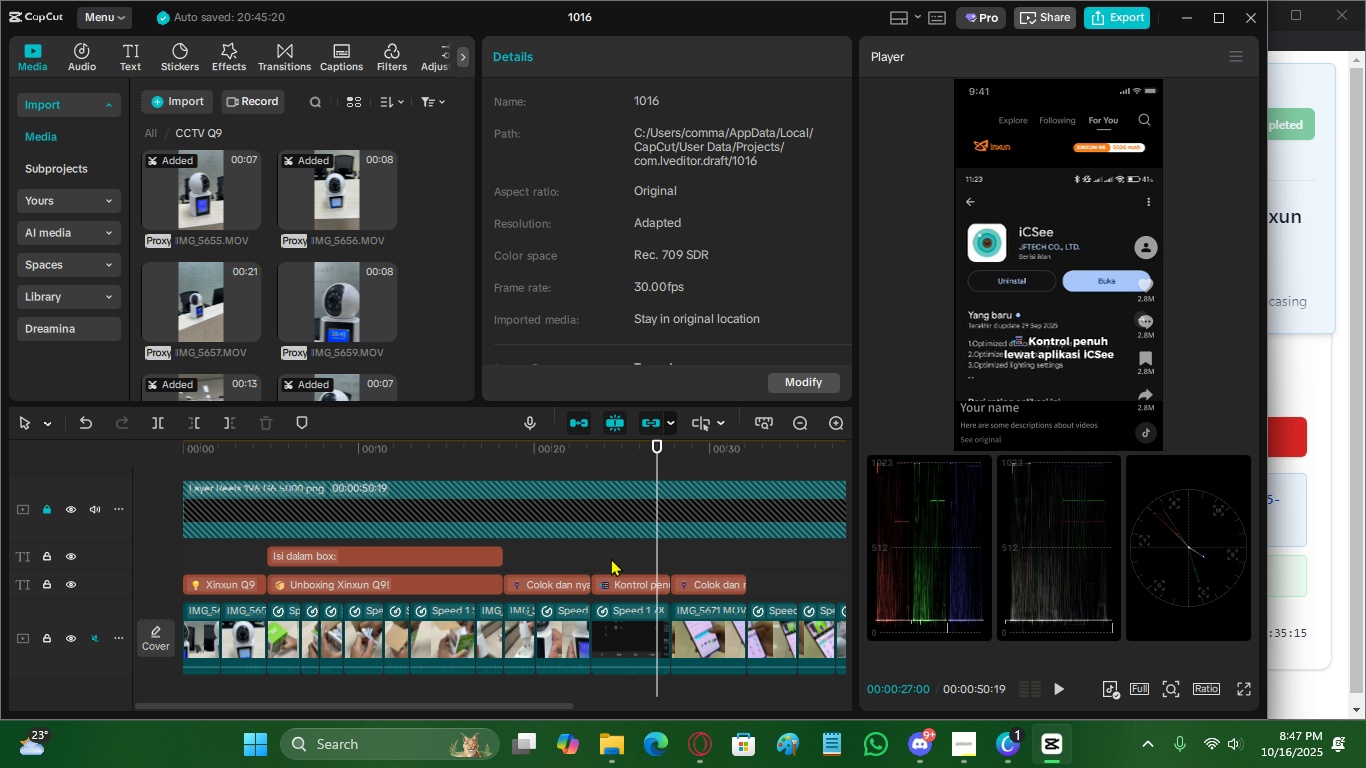 
left_click([611, 558])
 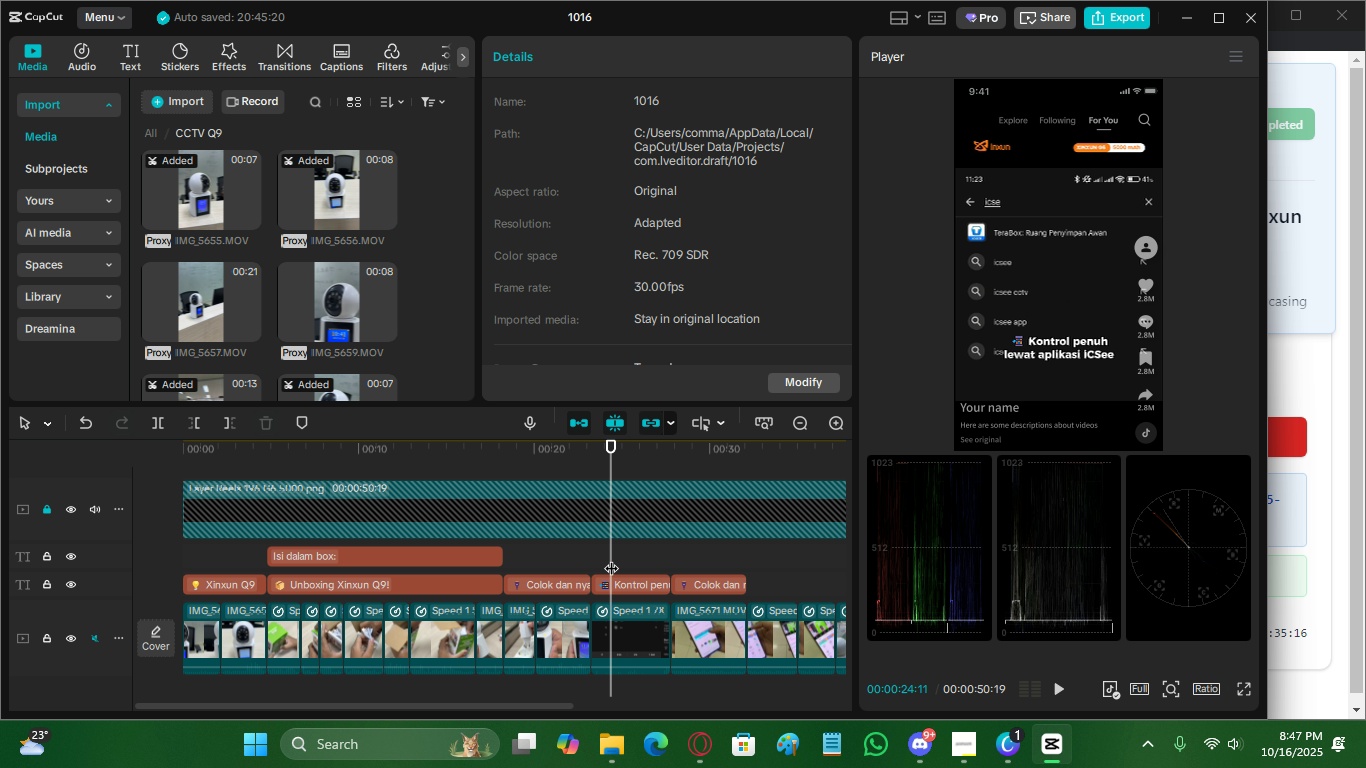 
left_click_drag(start_coordinate=[611, 558], to_coordinate=[733, 550])
 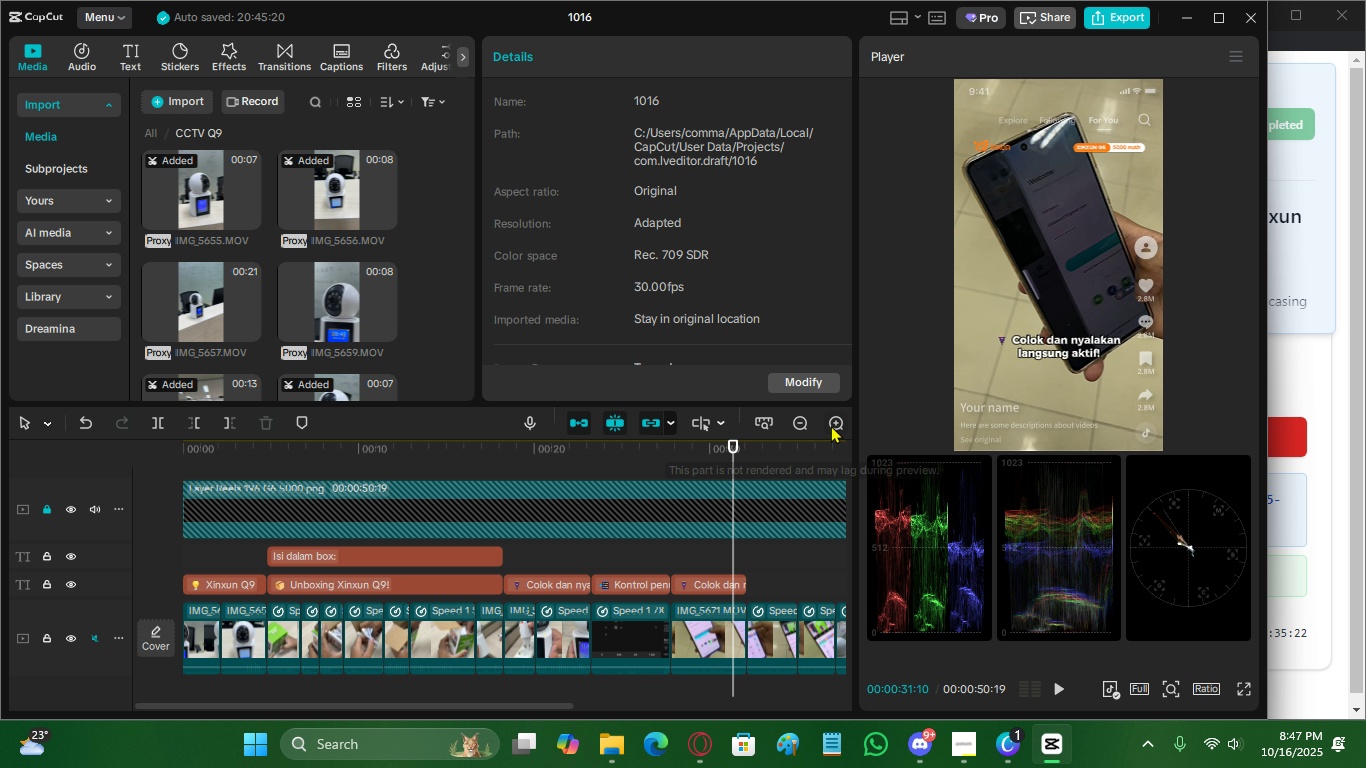 
left_click([832, 425])
 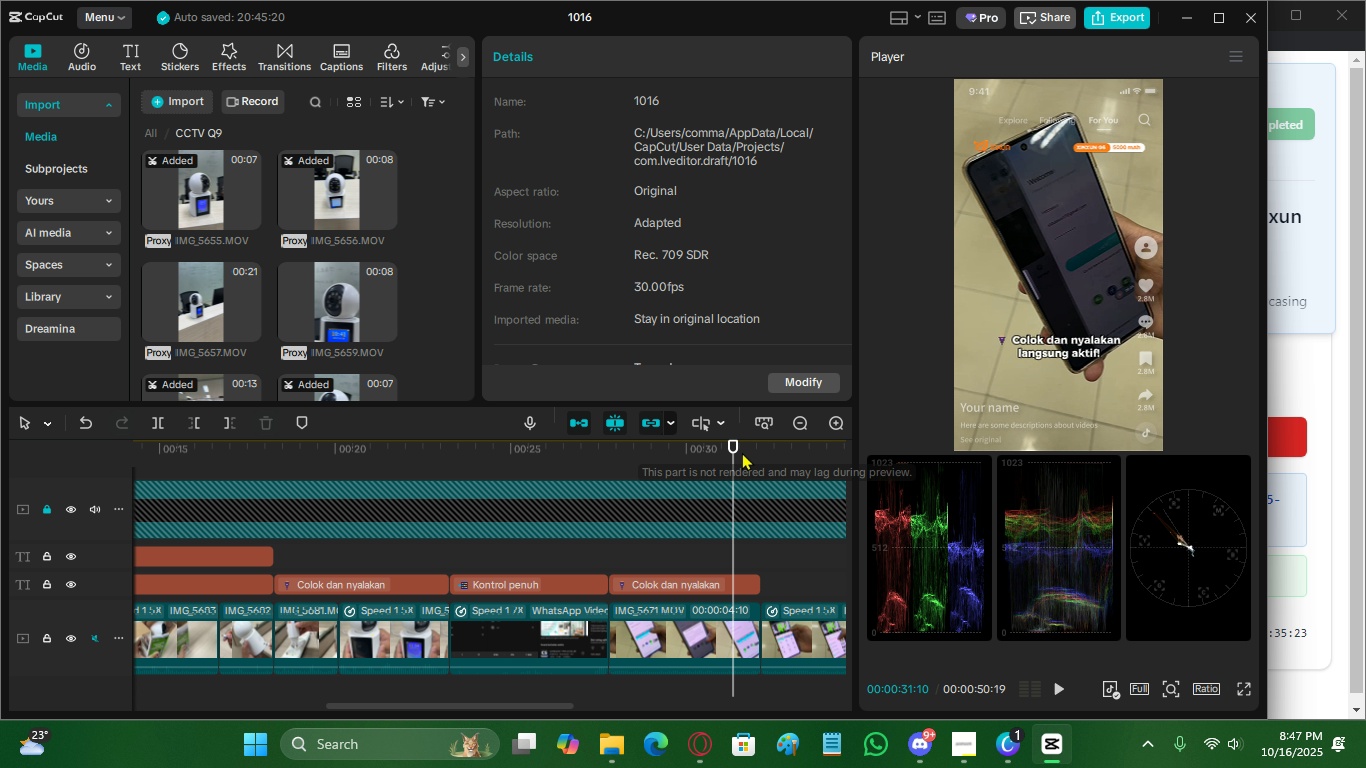 
left_click_drag(start_coordinate=[739, 453], to_coordinate=[489, 562])
 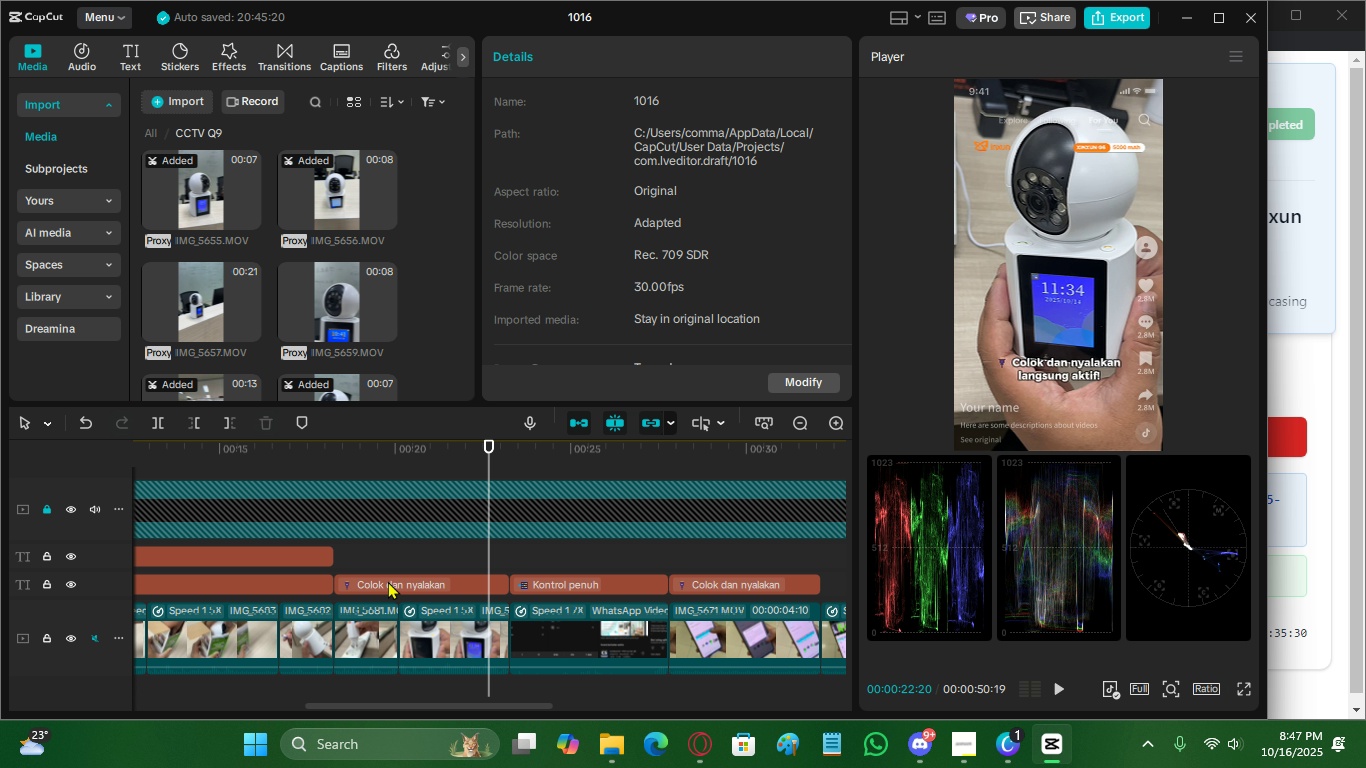 
left_click([388, 581])
 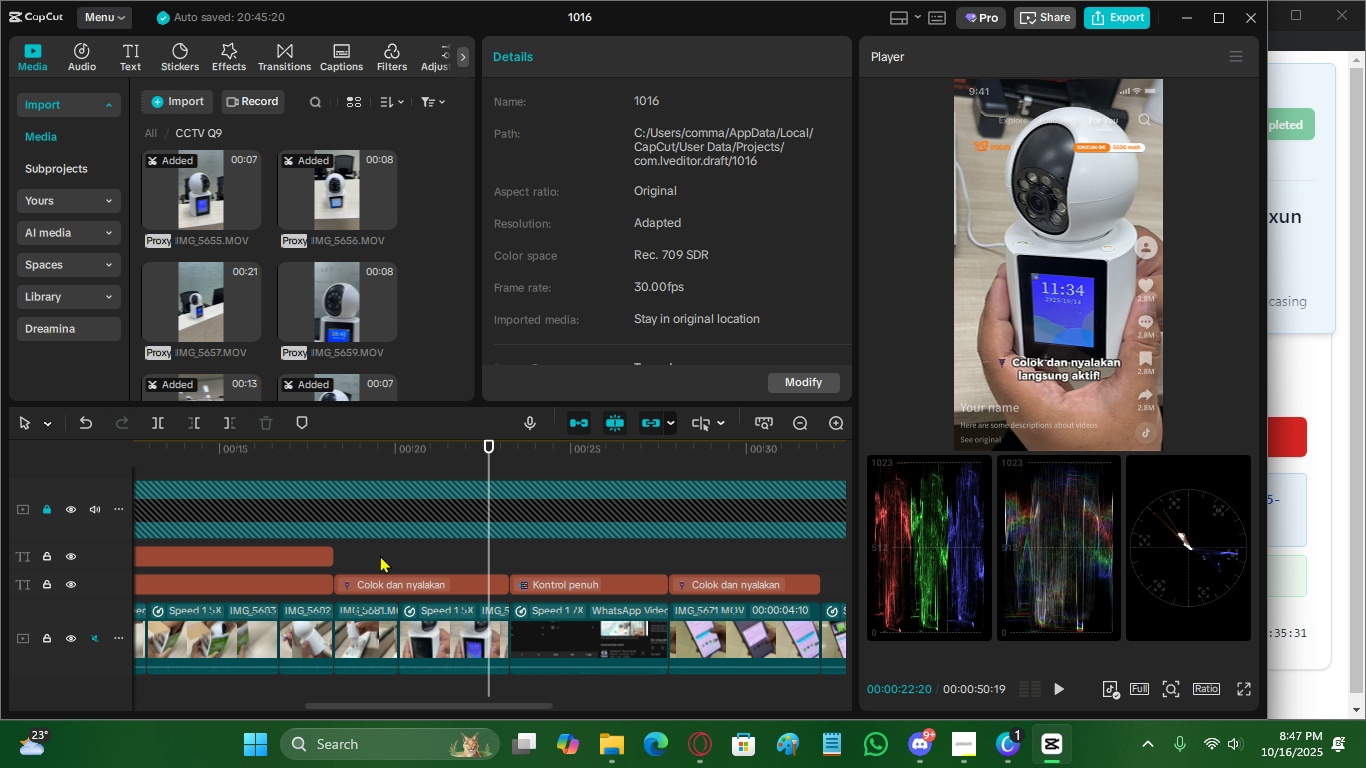 
left_click([380, 555])
 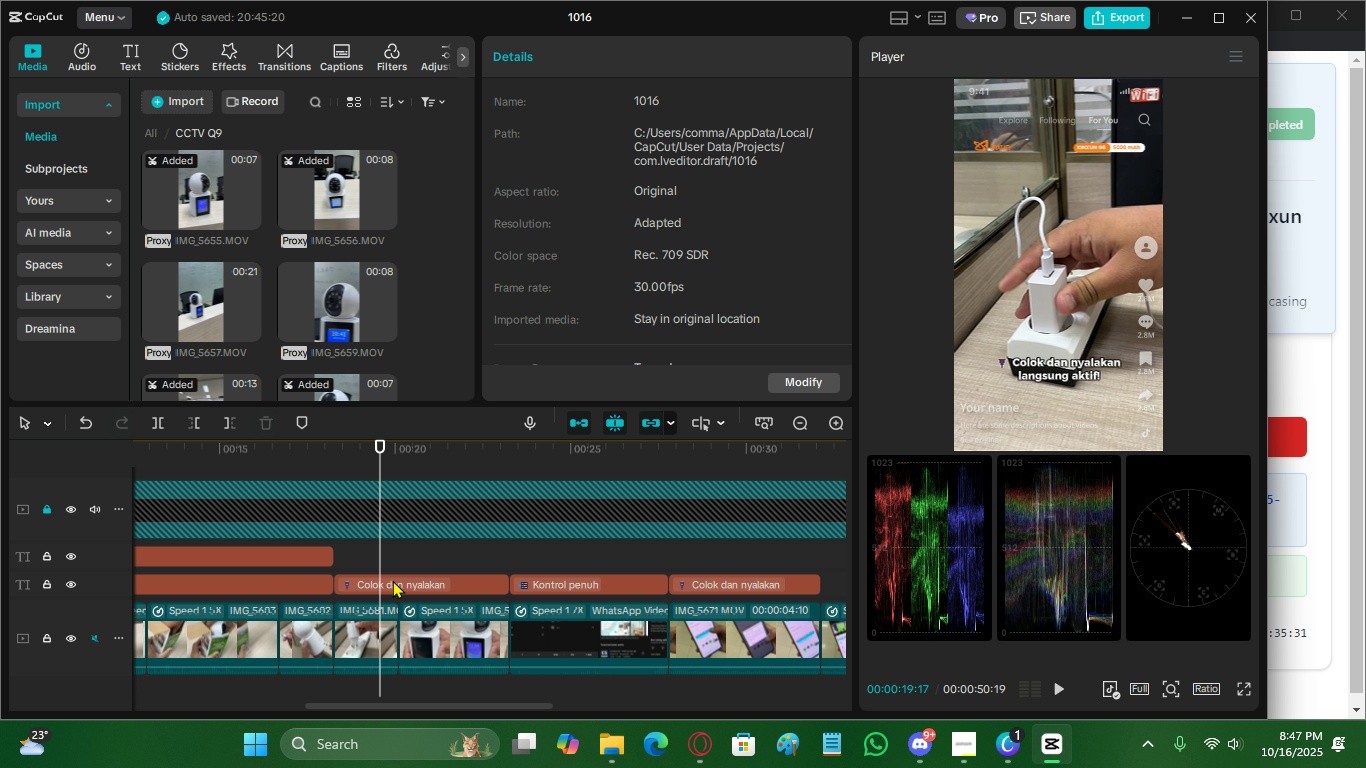 
left_click([393, 580])
 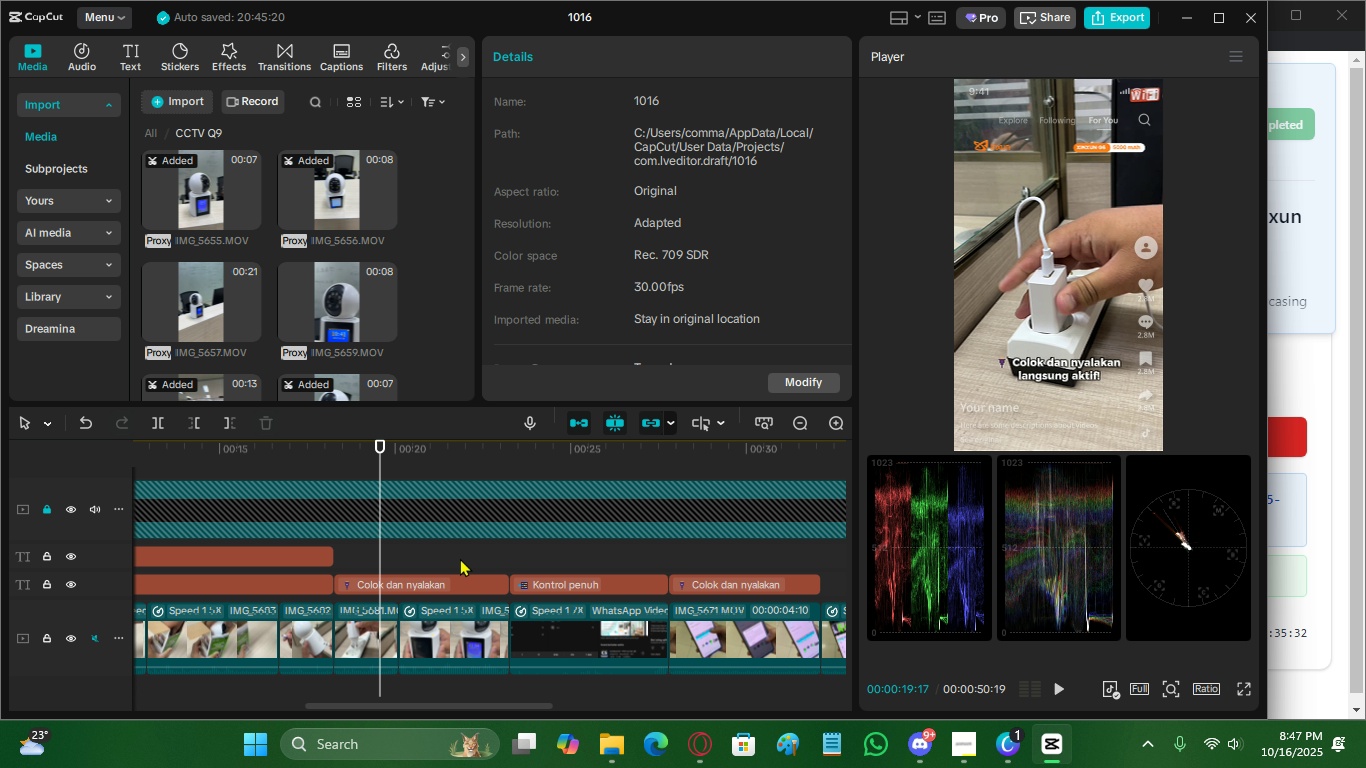 
left_click([460, 558])
 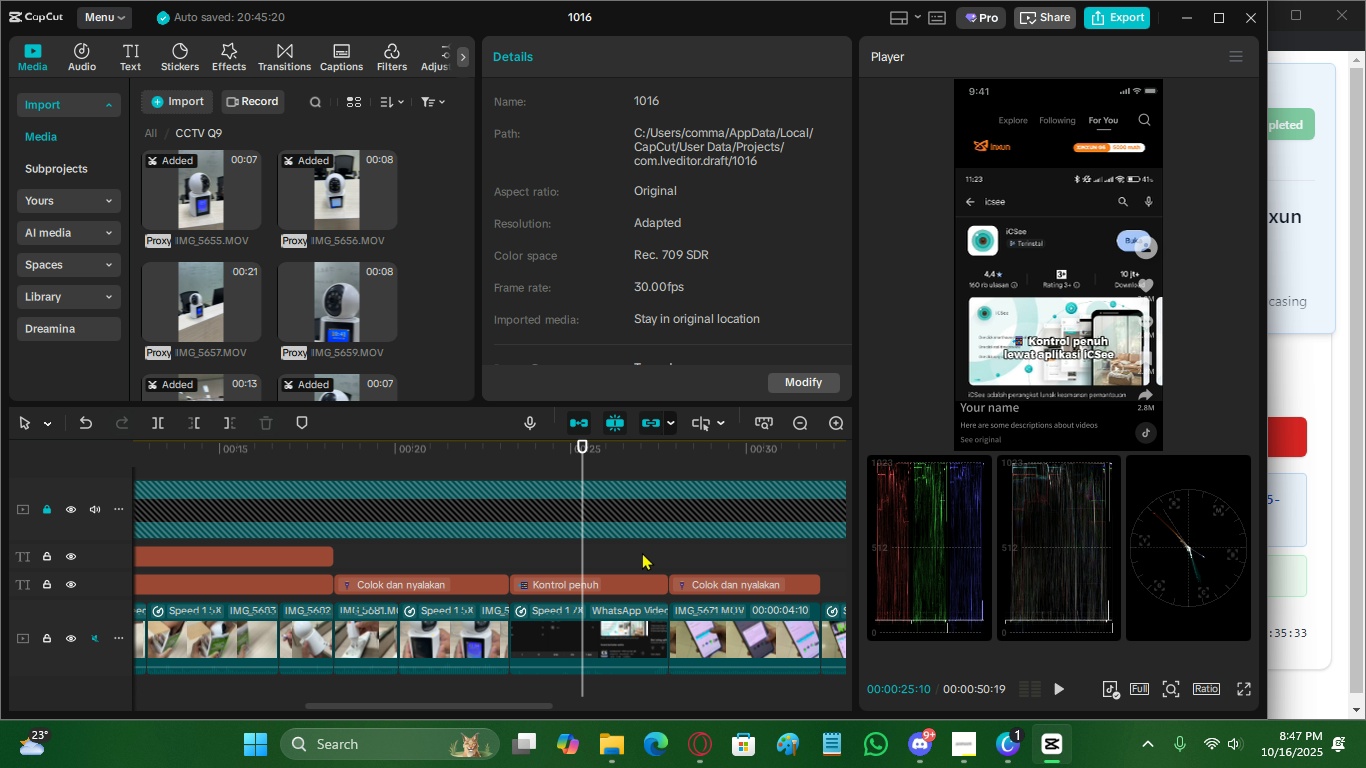 
triple_click([642, 552])
 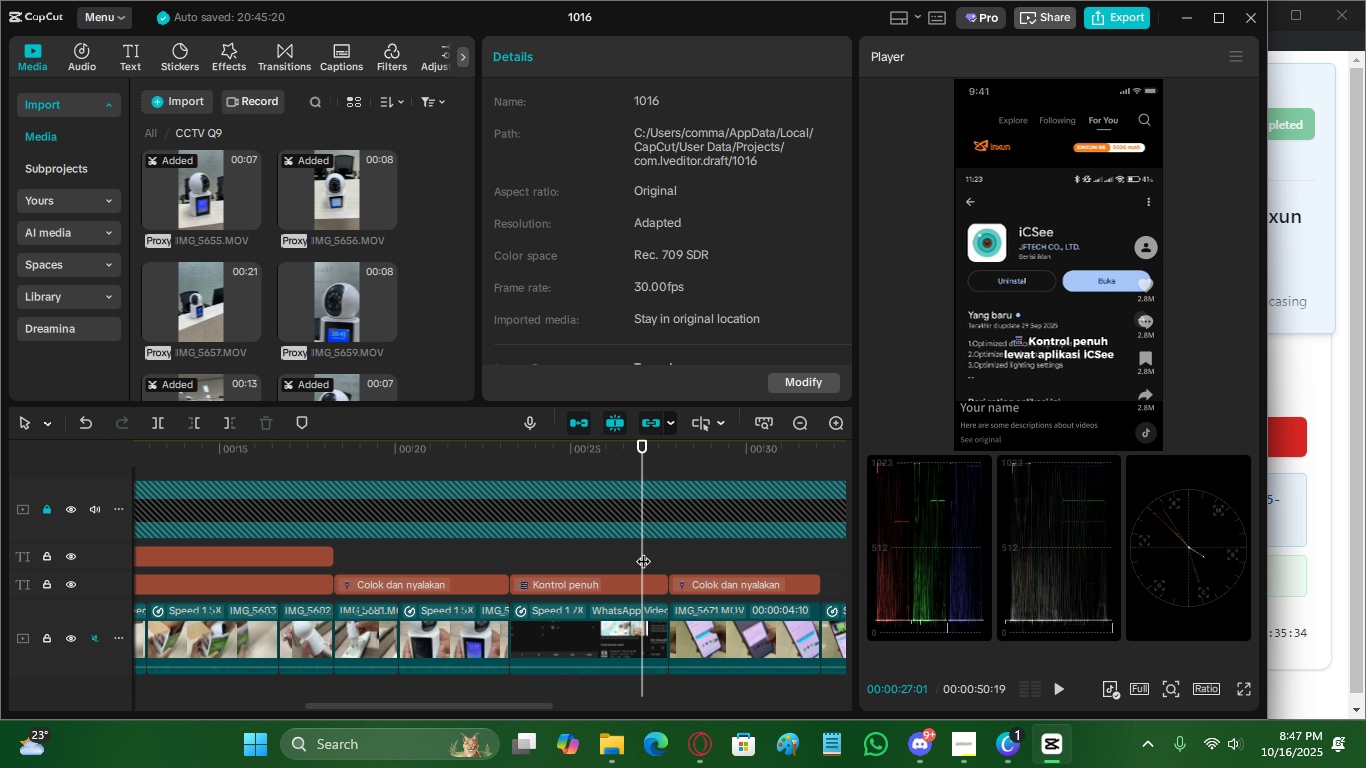 
left_click_drag(start_coordinate=[643, 551], to_coordinate=[542, 563])
 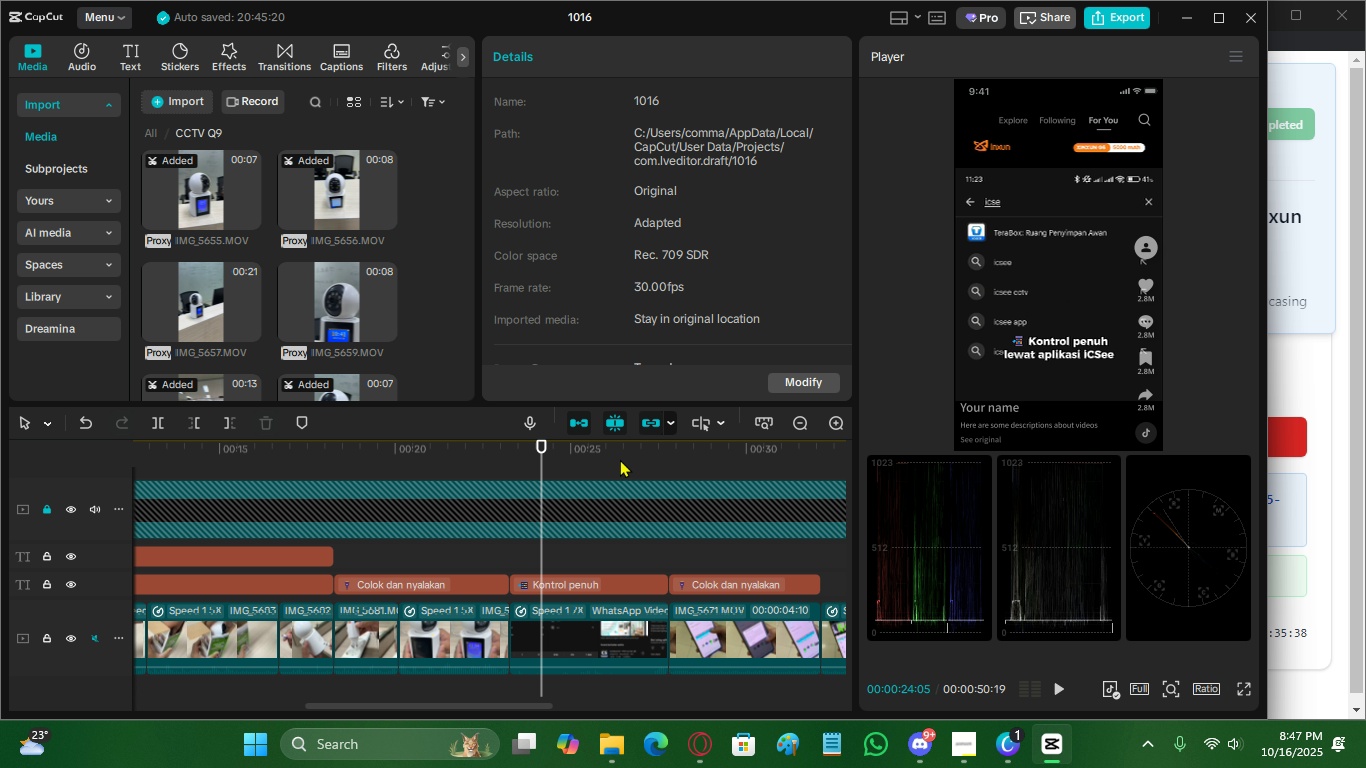 
left_click_drag(start_coordinate=[621, 459], to_coordinate=[293, 549])
 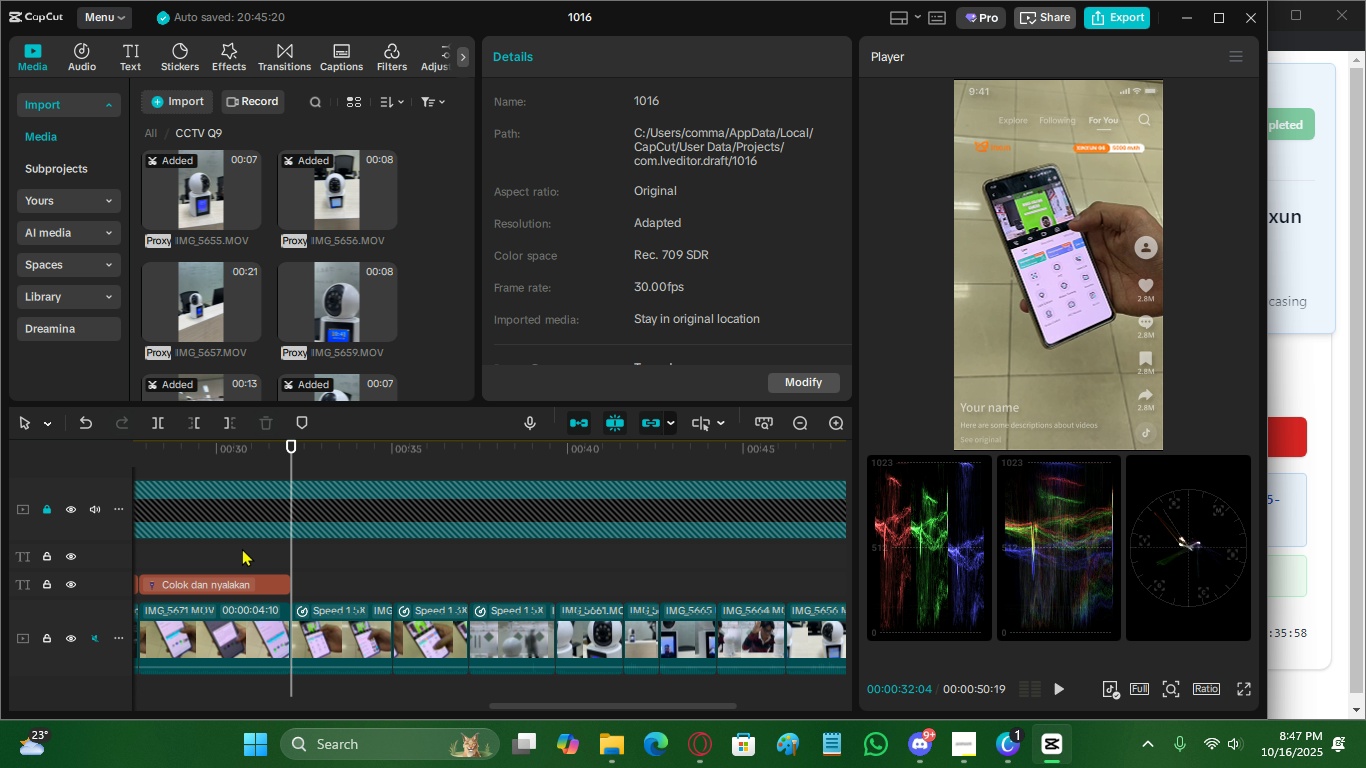 
left_click([242, 548])
 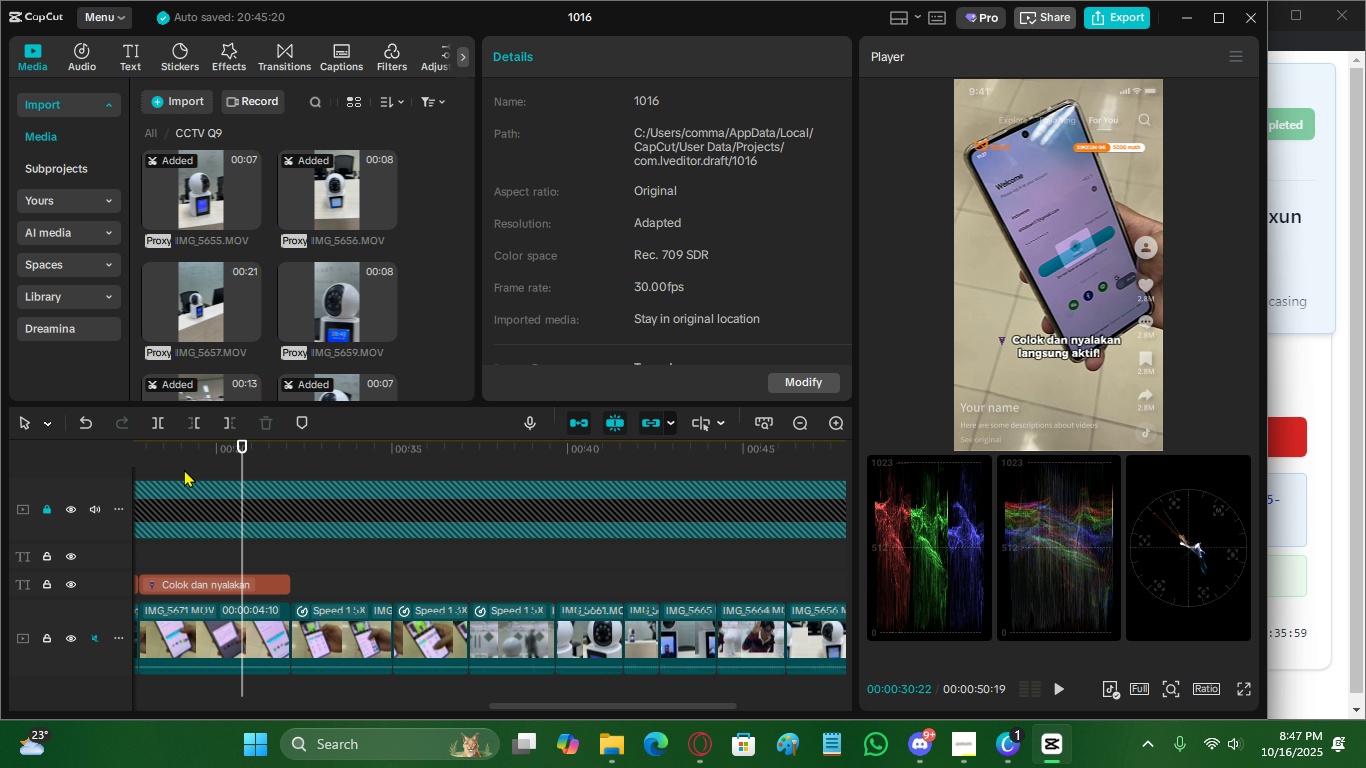 
left_click_drag(start_coordinate=[172, 461], to_coordinate=[354, 550])
 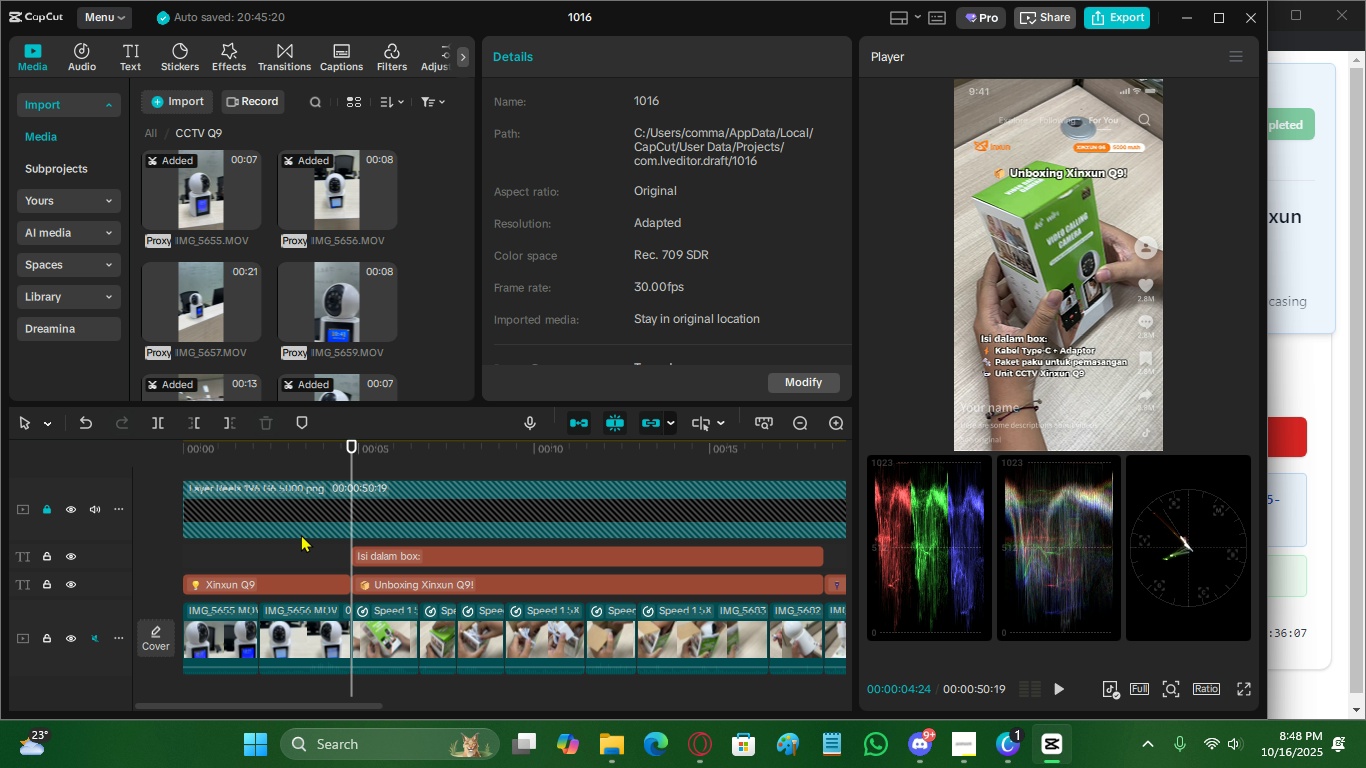 
scroll: coordinate [312, 520], scroll_direction: up, amount: 1.0
 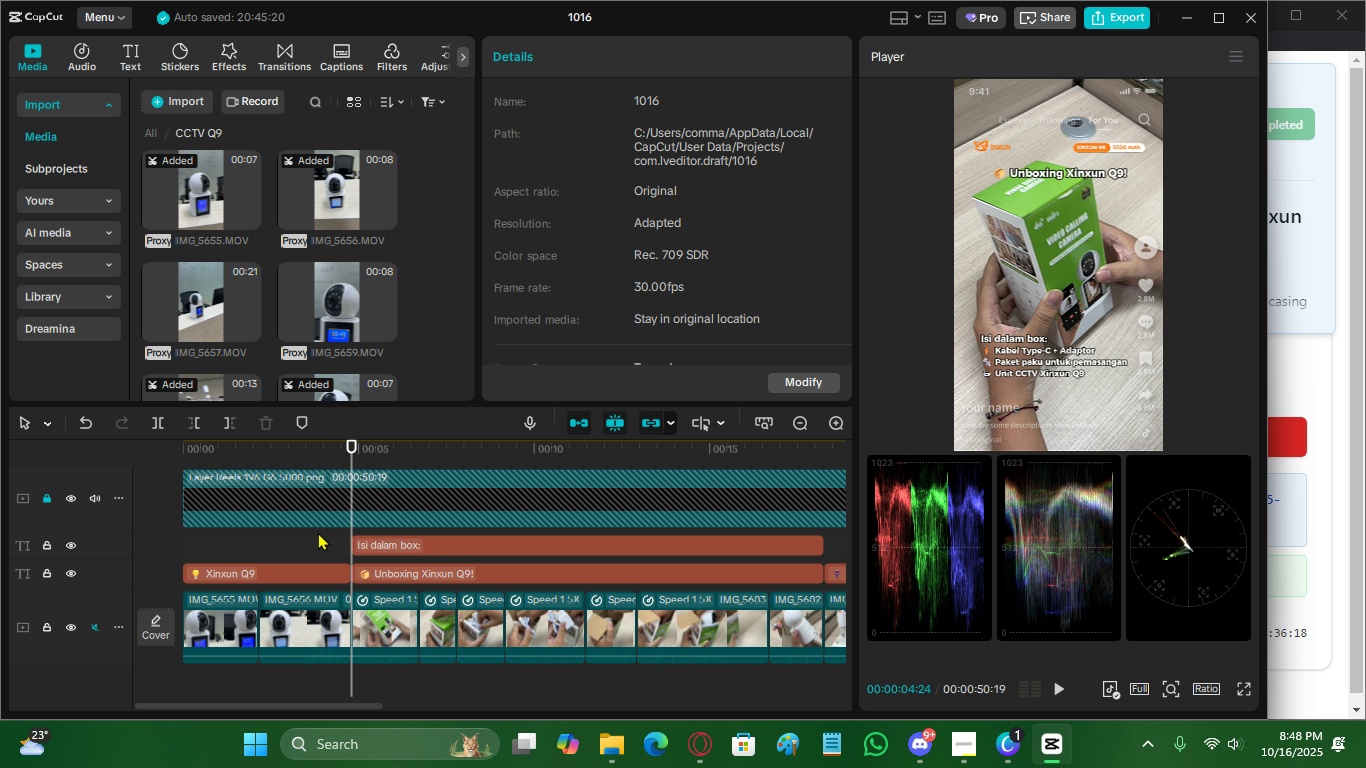 
wait(15.15)
 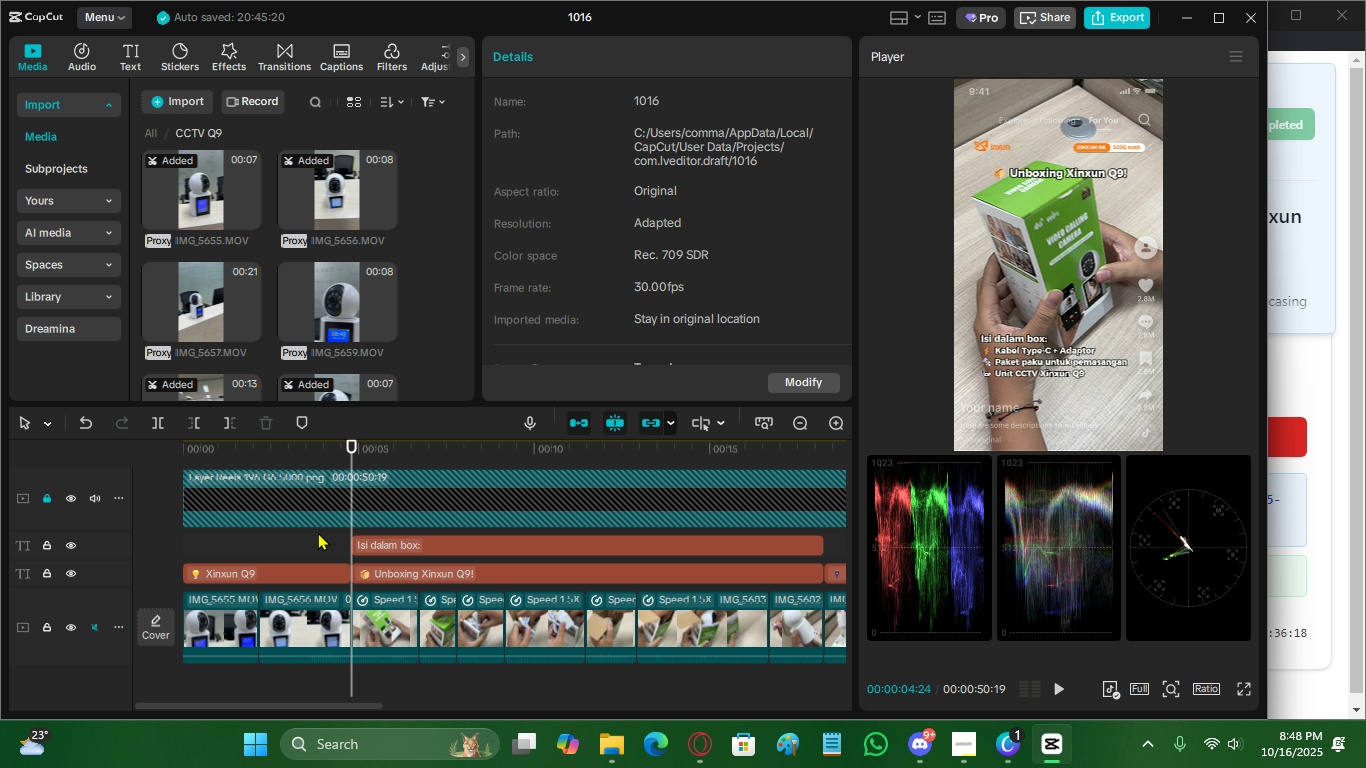 
left_click_drag(start_coordinate=[467, 464], to_coordinate=[786, 525])
 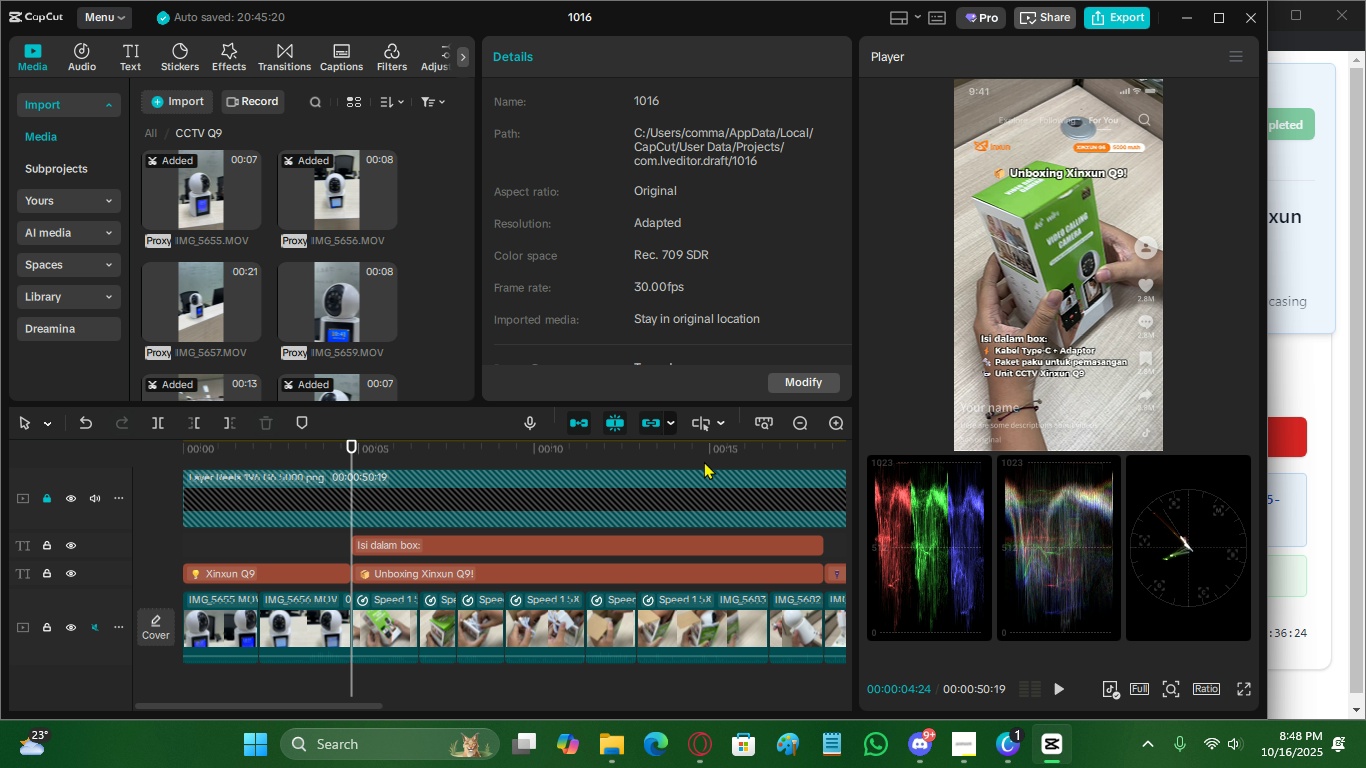 
left_click_drag(start_coordinate=[710, 453], to_coordinate=[618, 566])
 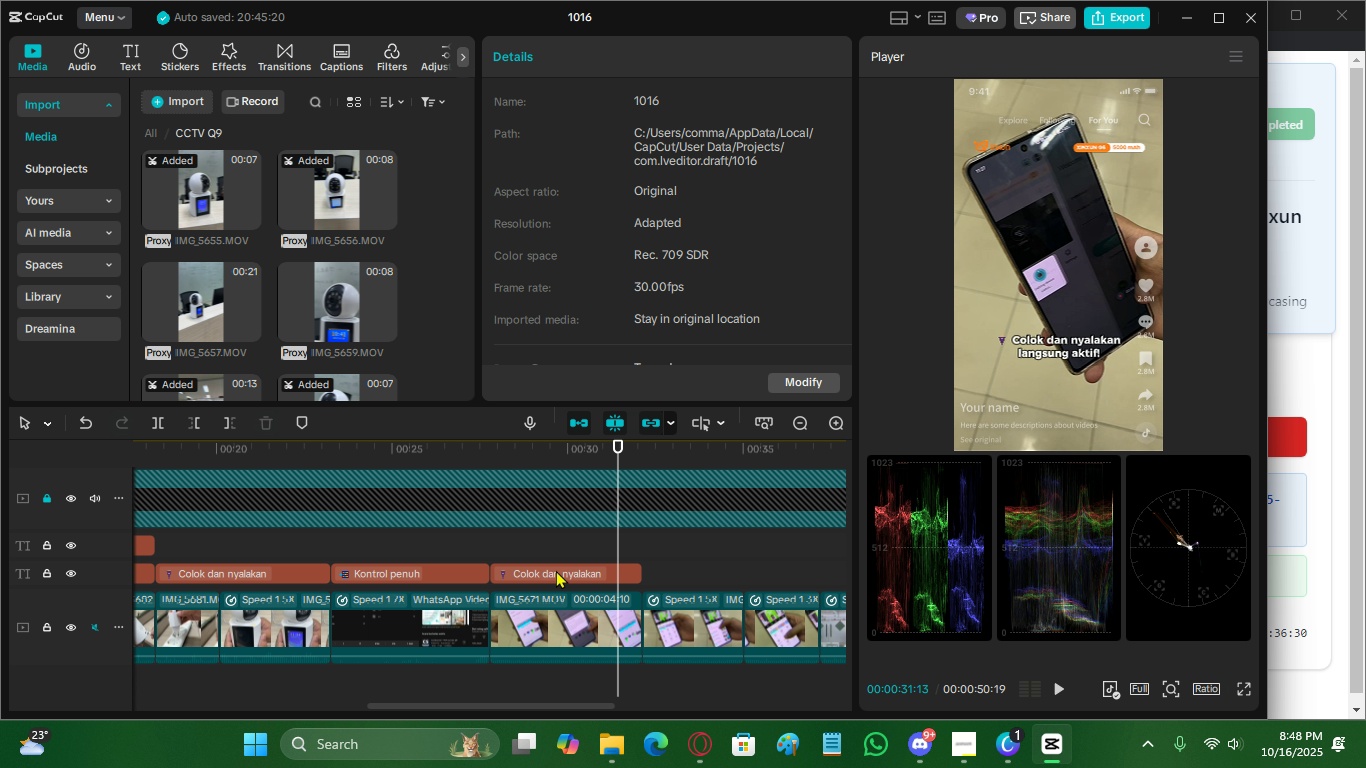 
left_click([556, 570])
 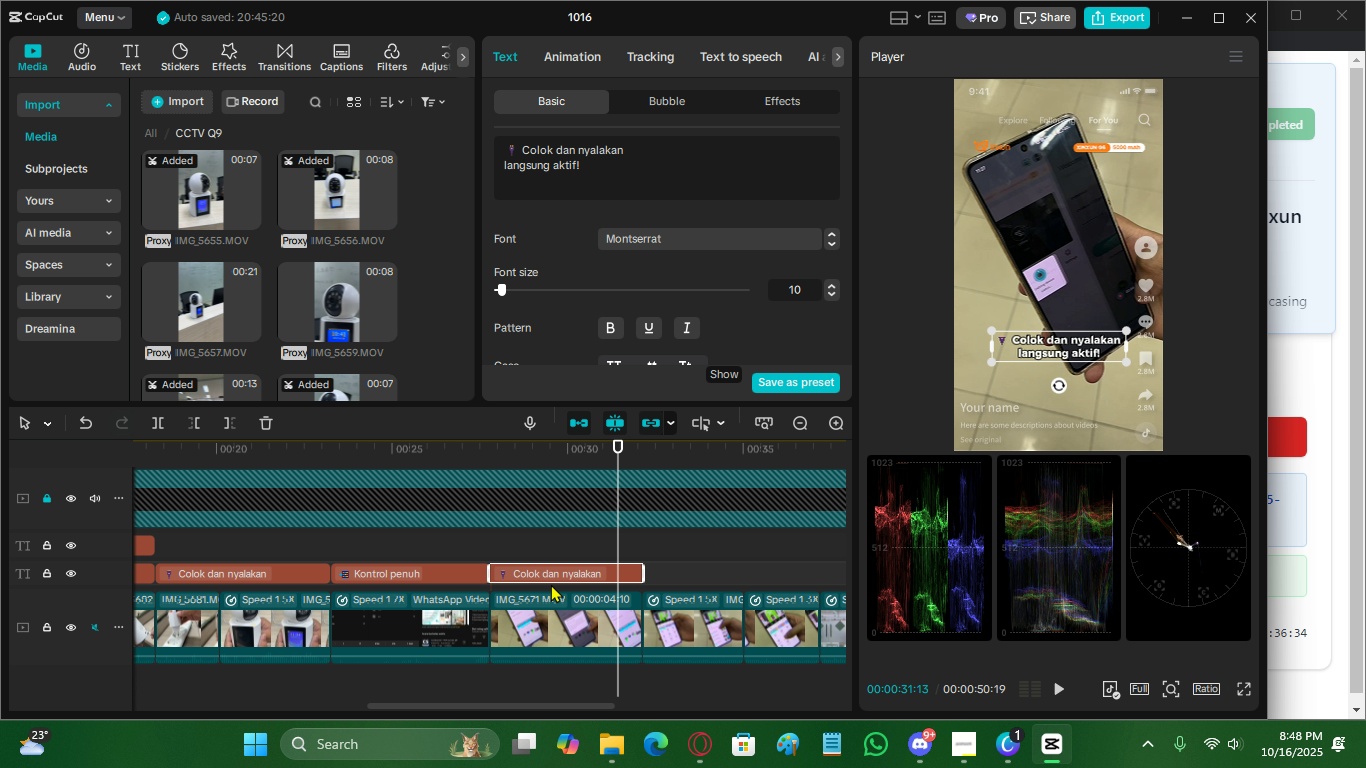 
wait(5.21)
 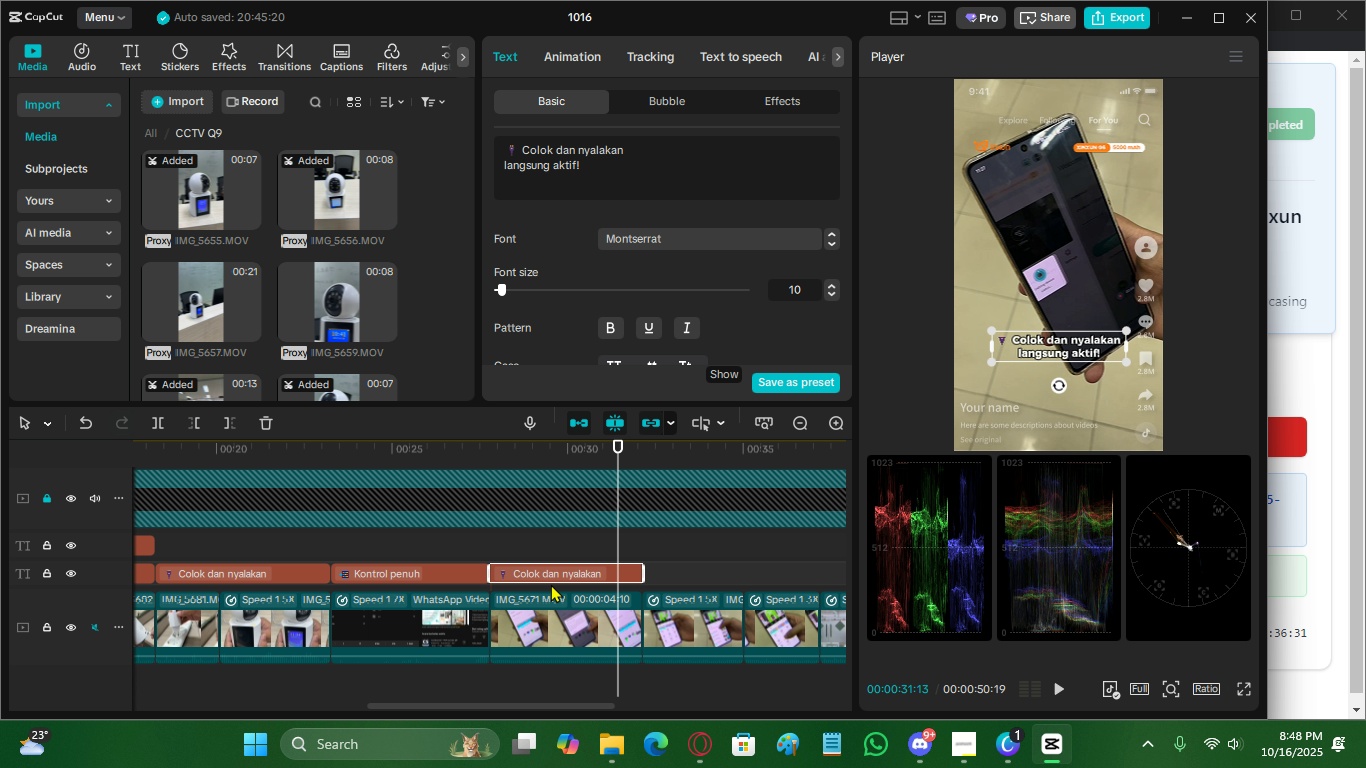 
left_click_drag(start_coordinate=[640, 450], to_coordinate=[609, 650])
 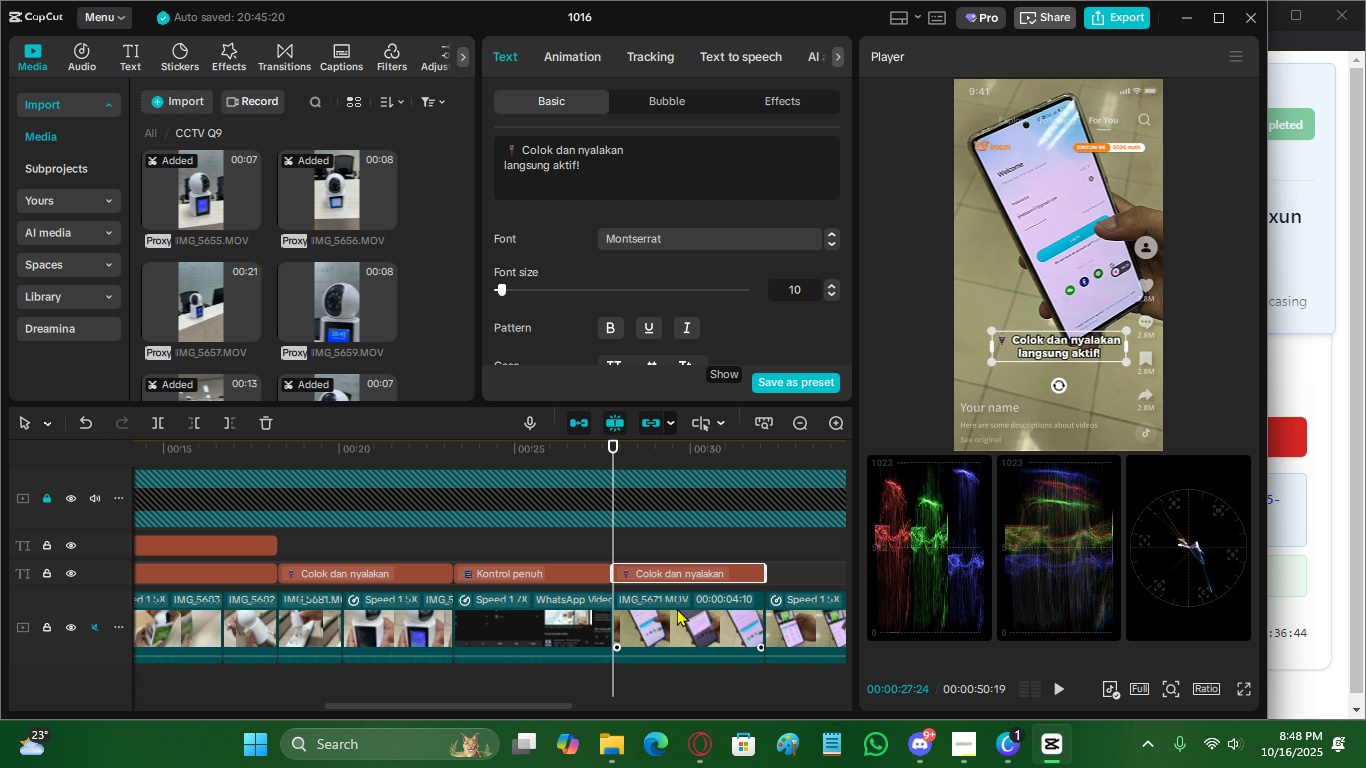 
left_click([677, 608])
 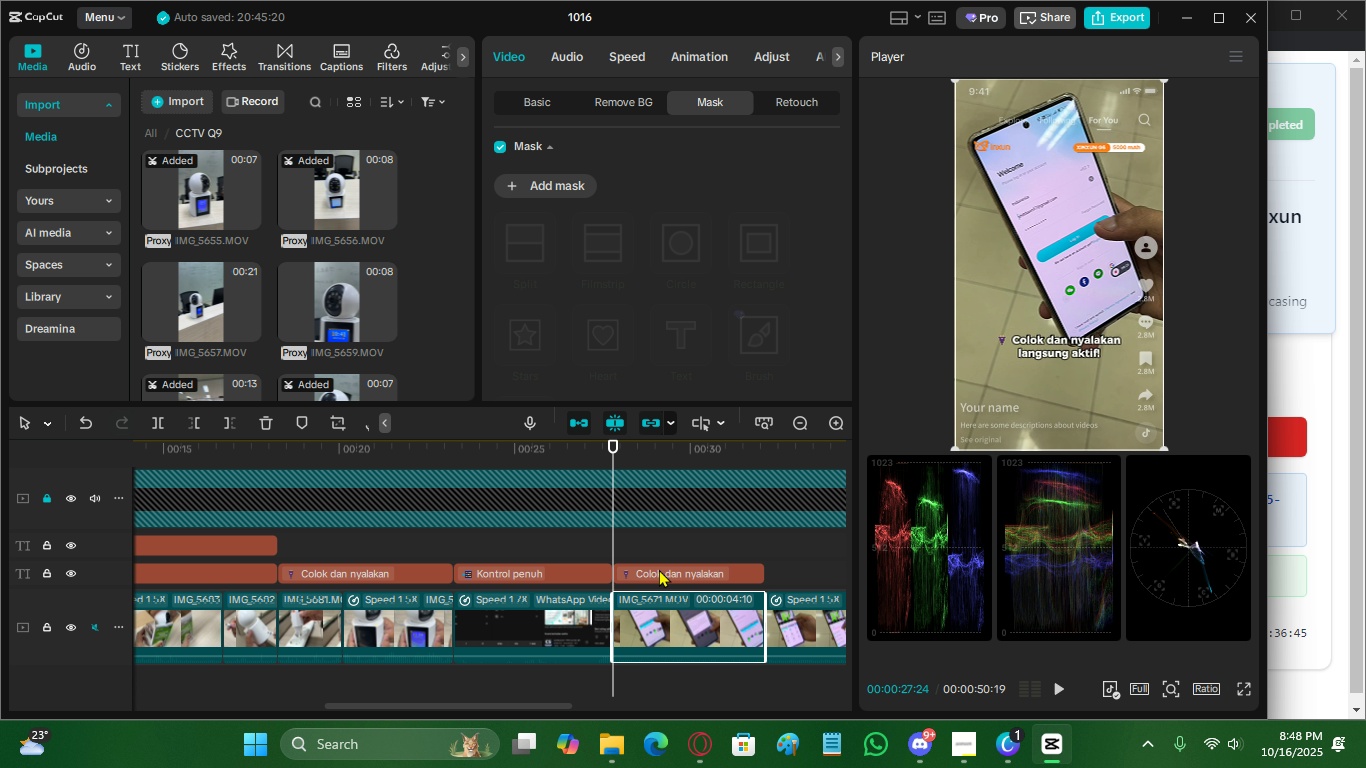 
left_click([664, 568])
 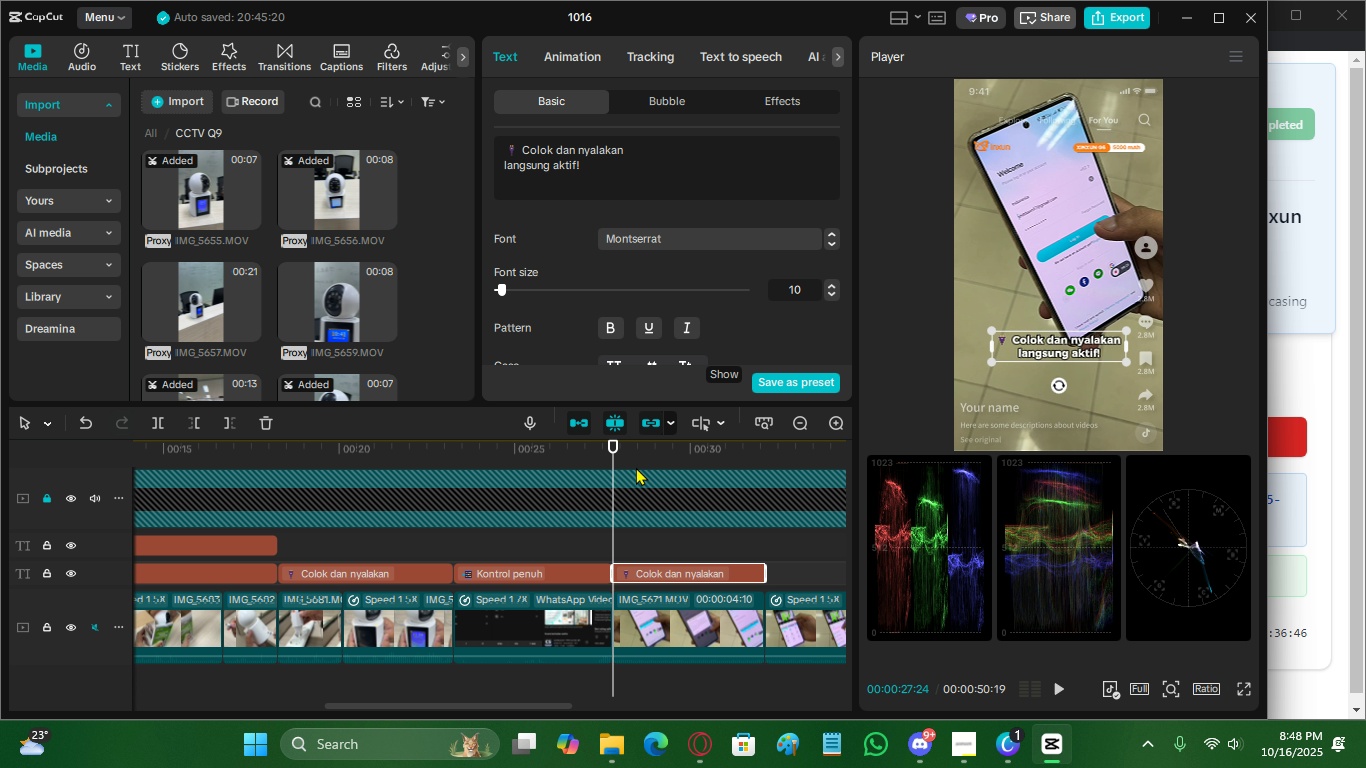 
left_click_drag(start_coordinate=[634, 458], to_coordinate=[720, 578])
 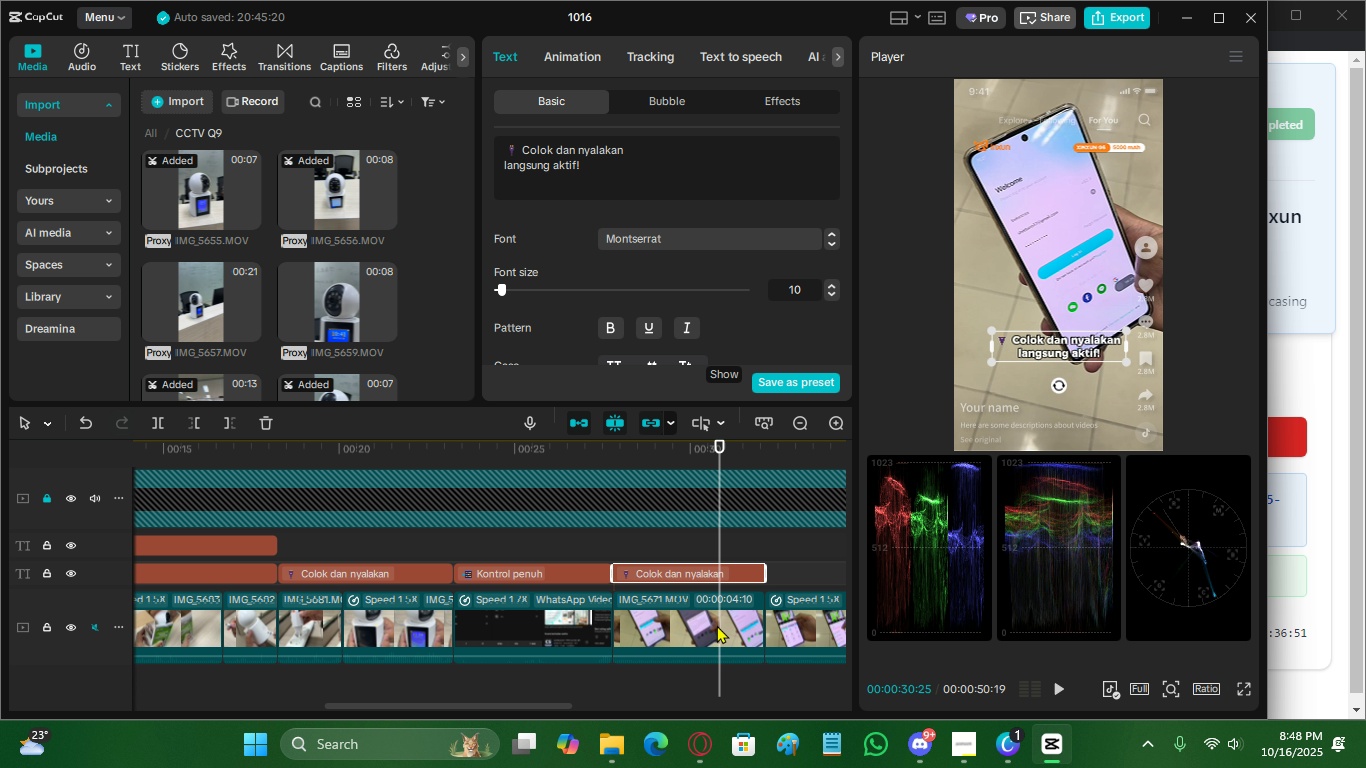 
left_click([717, 625])
 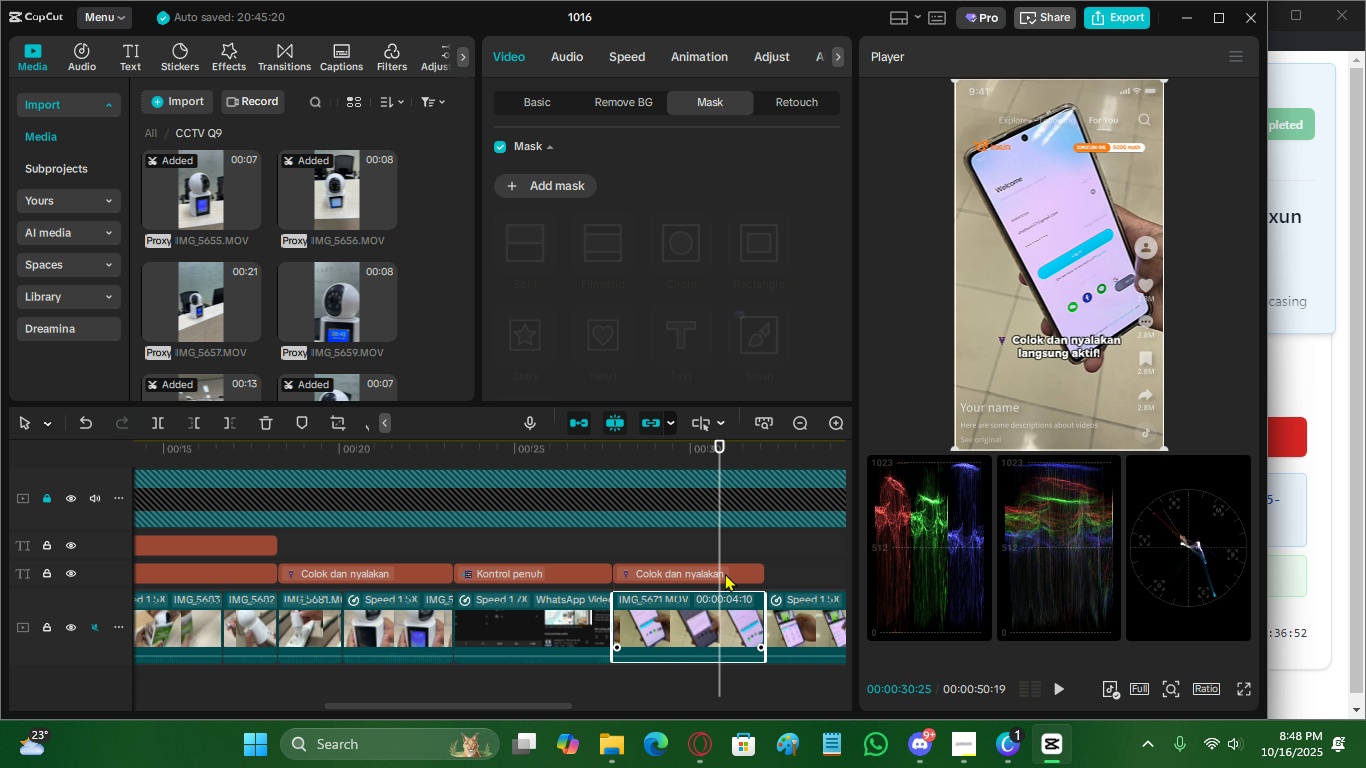 
left_click([725, 573])
 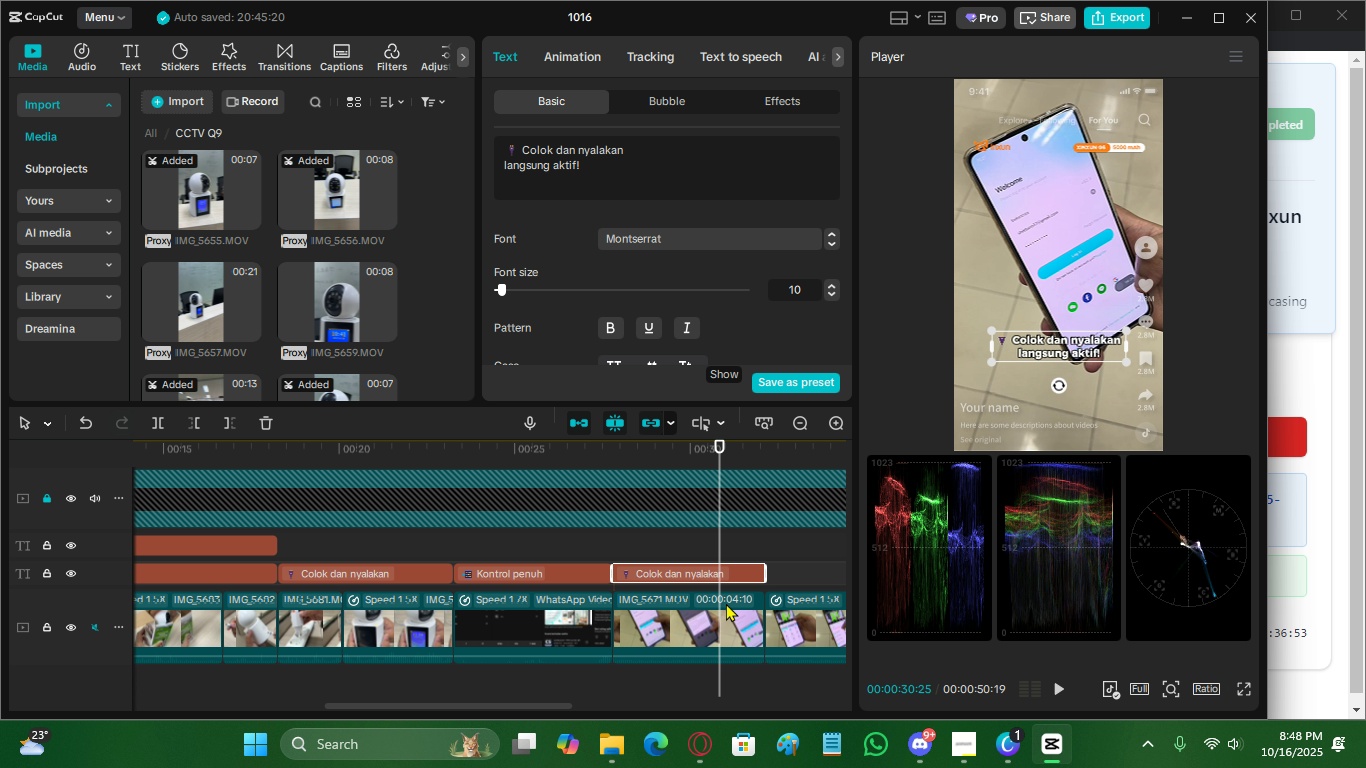 
left_click([726, 603])
 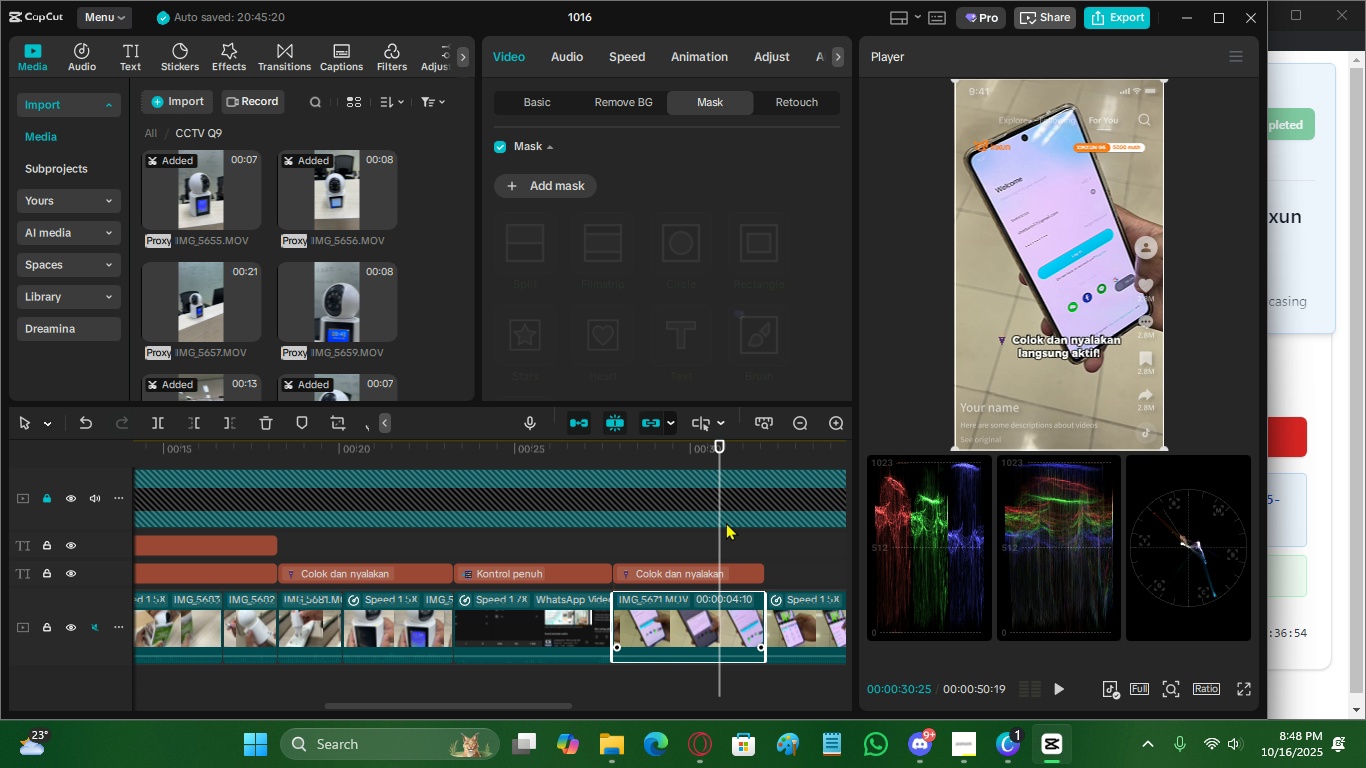 
left_click_drag(start_coordinate=[725, 535], to_coordinate=[733, 563])
 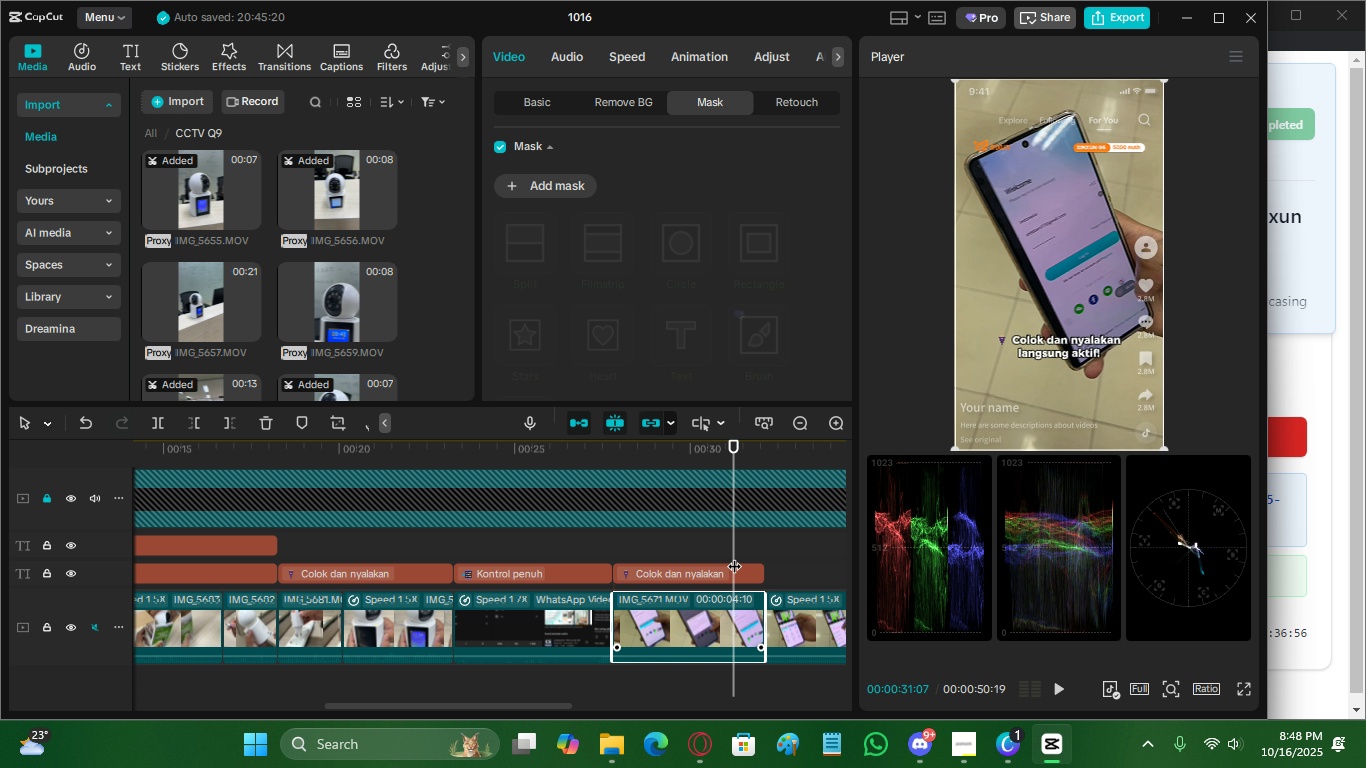 
left_click_drag(start_coordinate=[733, 554], to_coordinate=[737, 587])
 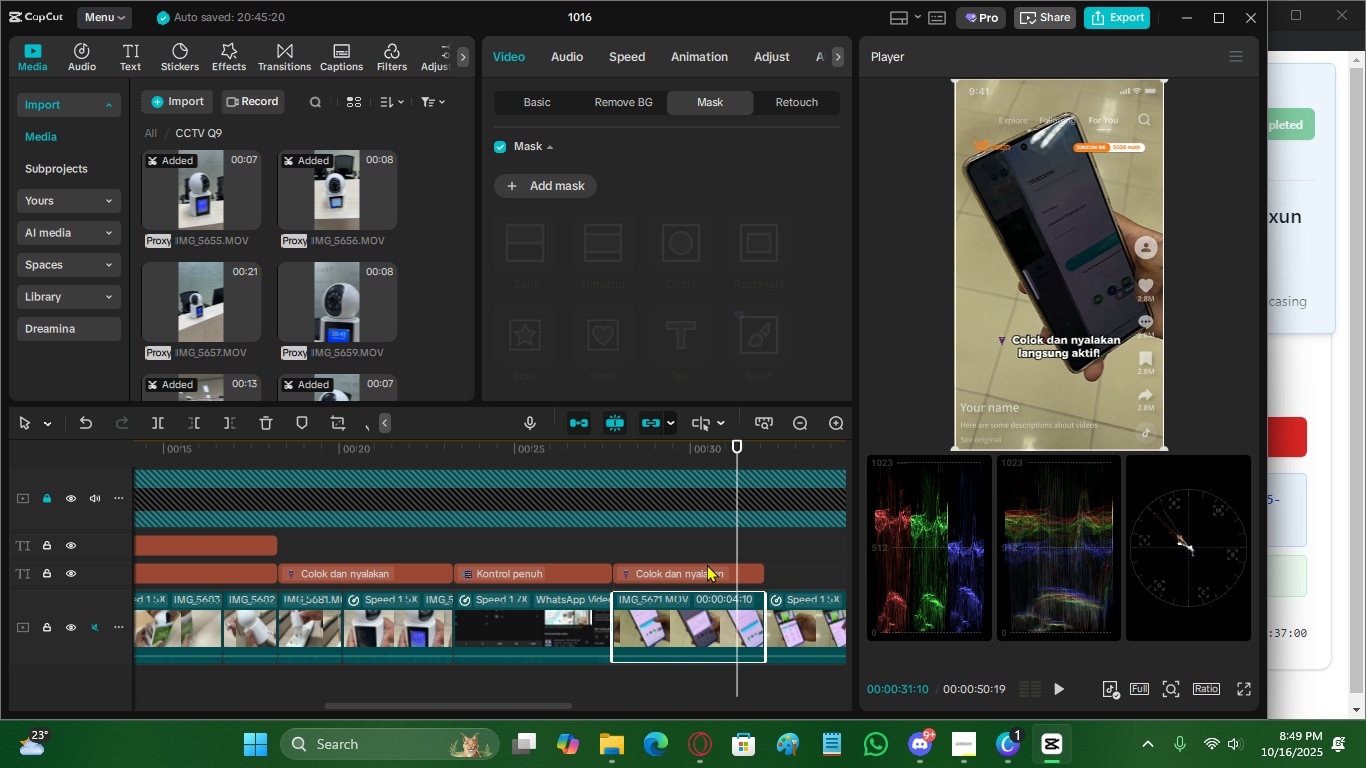 
left_click([712, 573])
 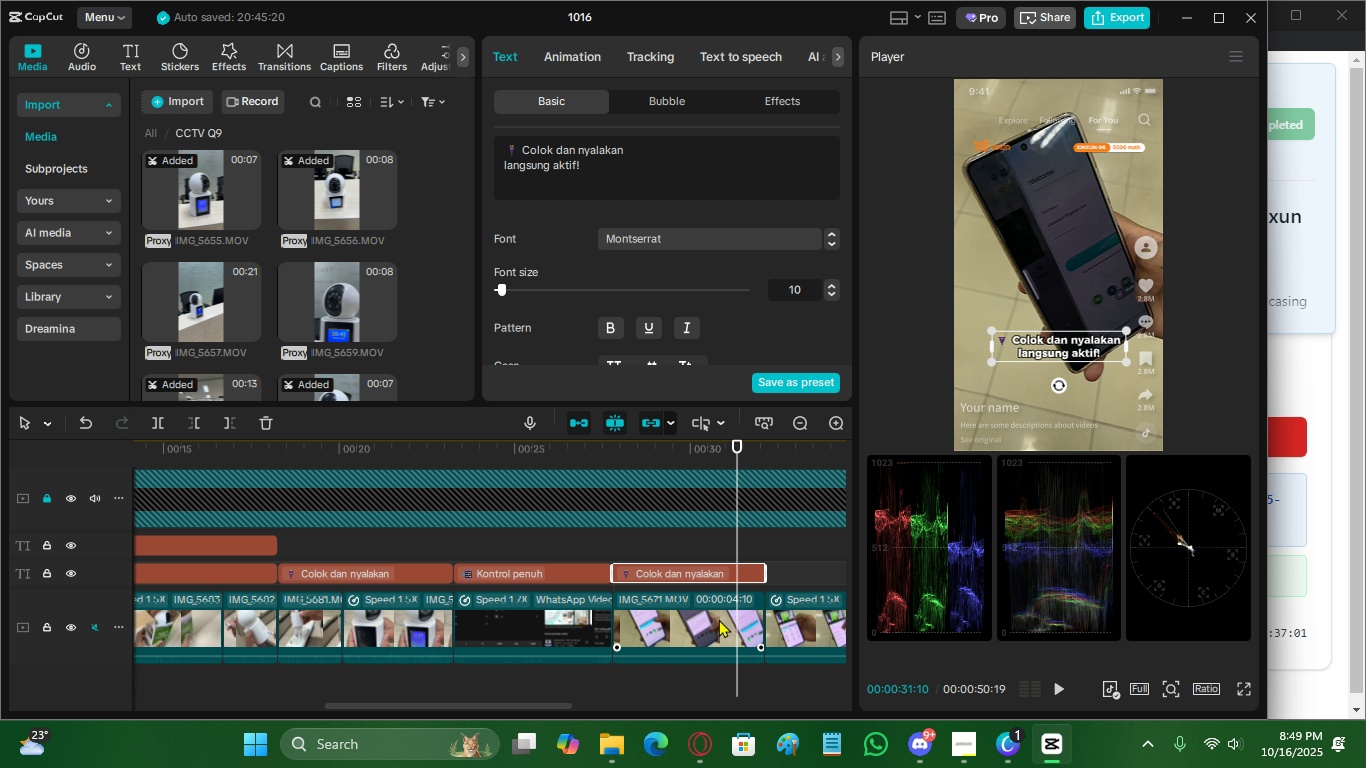 
left_click([719, 619])
 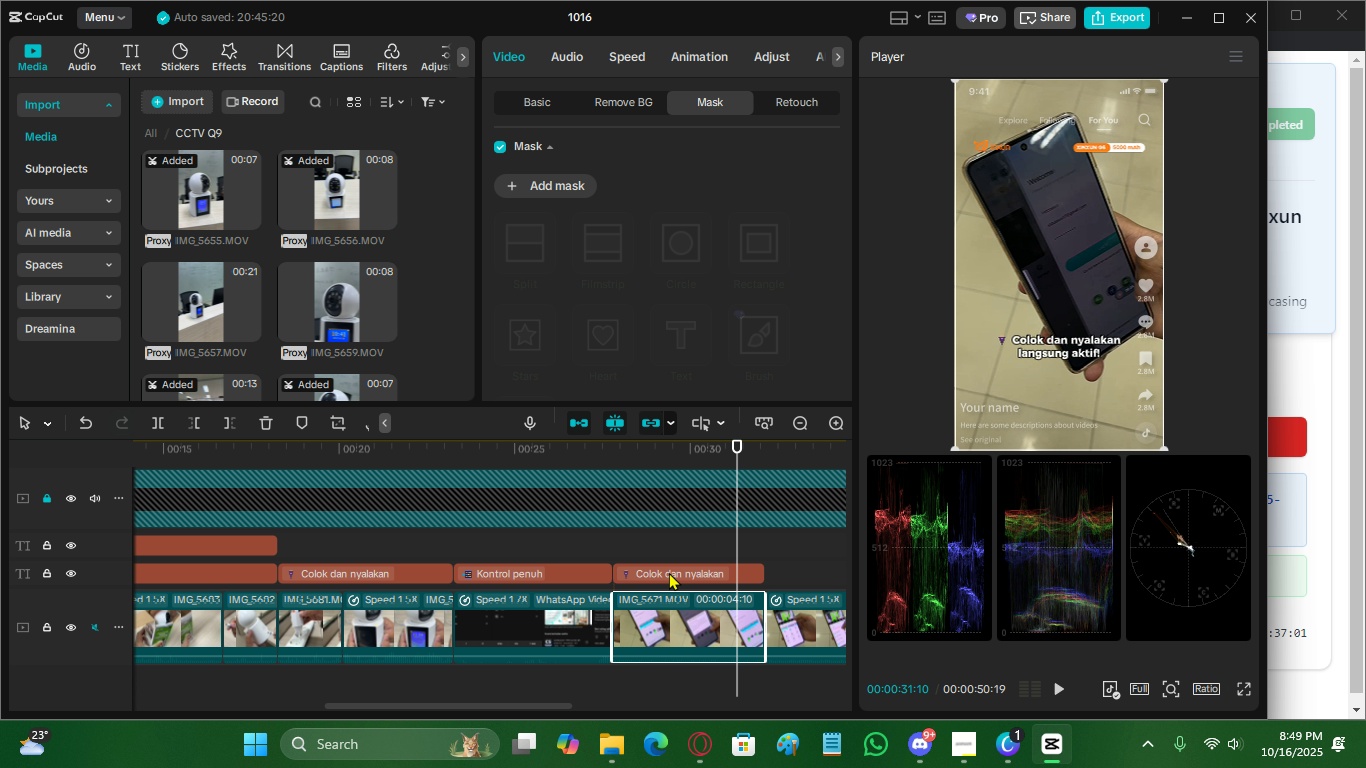 
left_click([669, 572])
 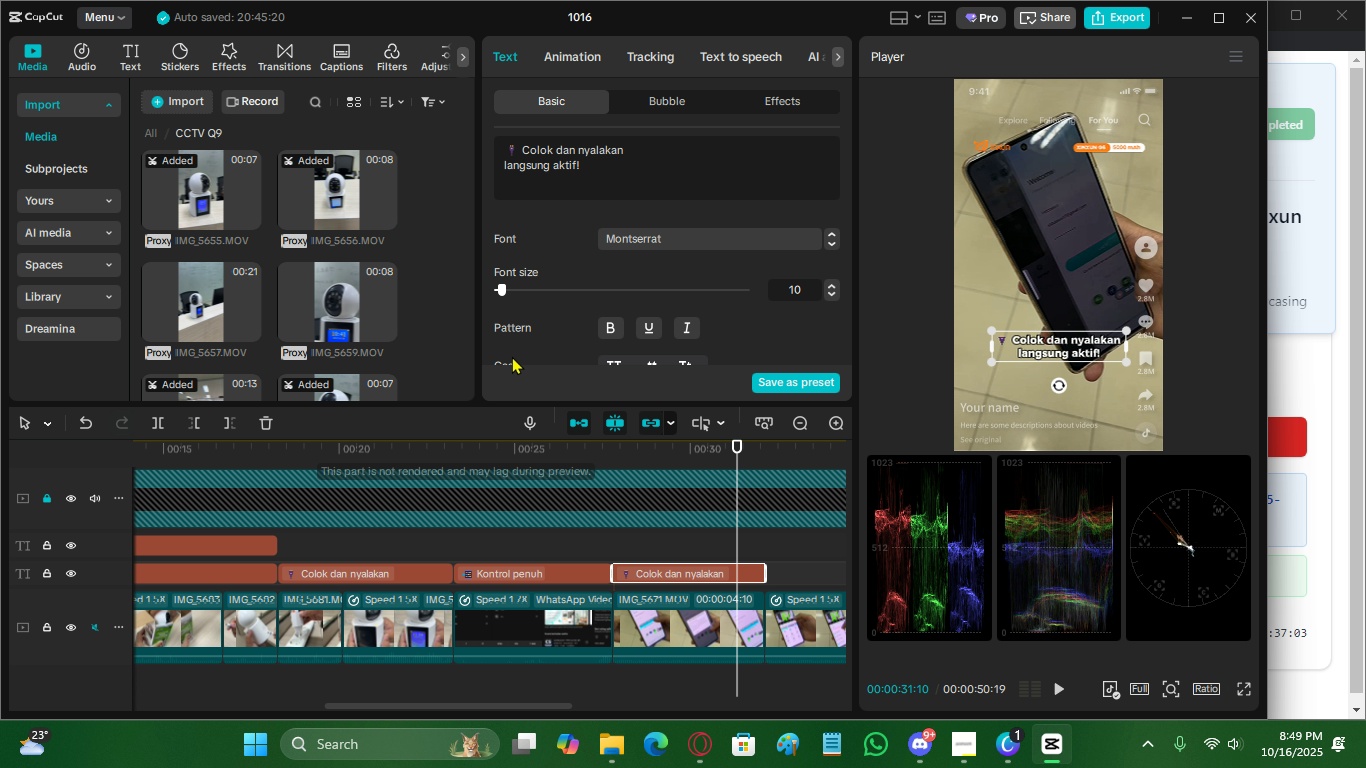 
scroll: coordinate [551, 343], scroll_direction: down, amount: 3.0
 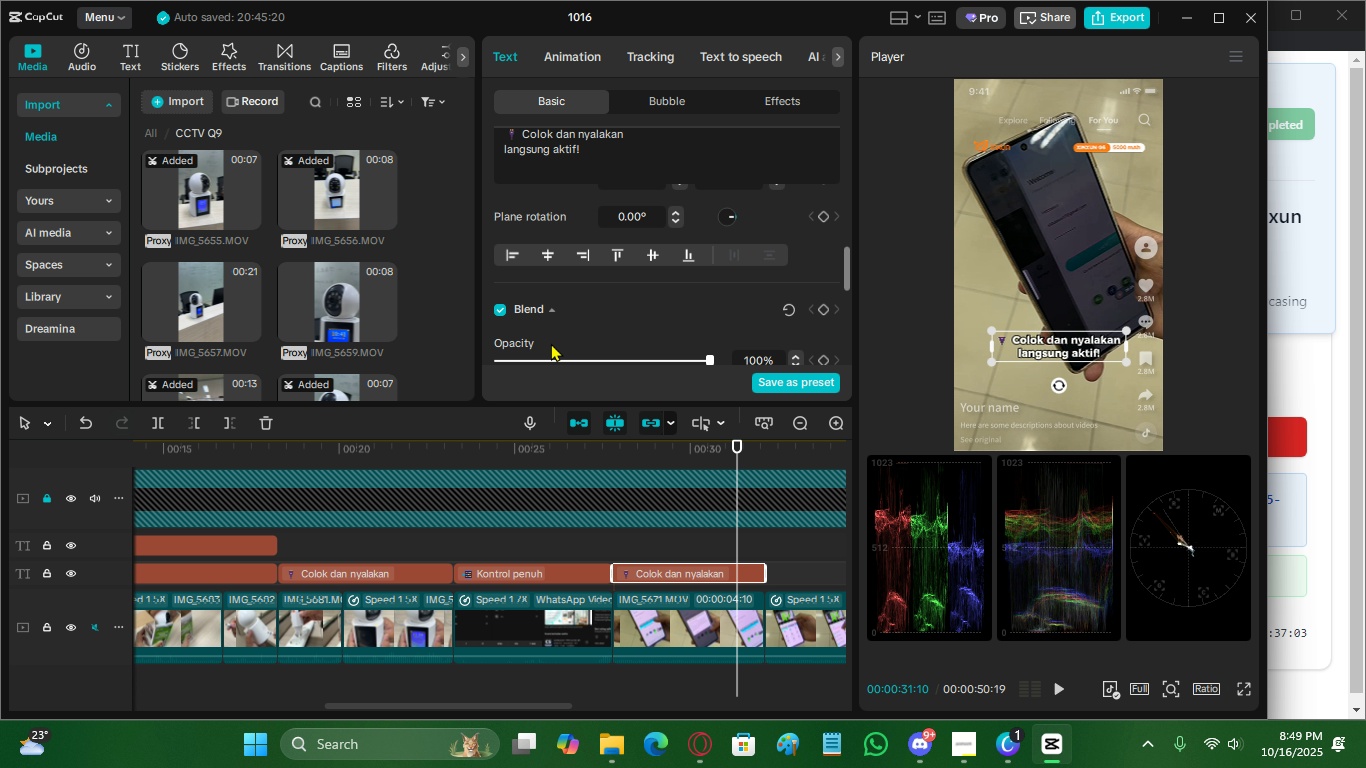 
scroll: coordinate [551, 343], scroll_direction: up, amount: 7.0
 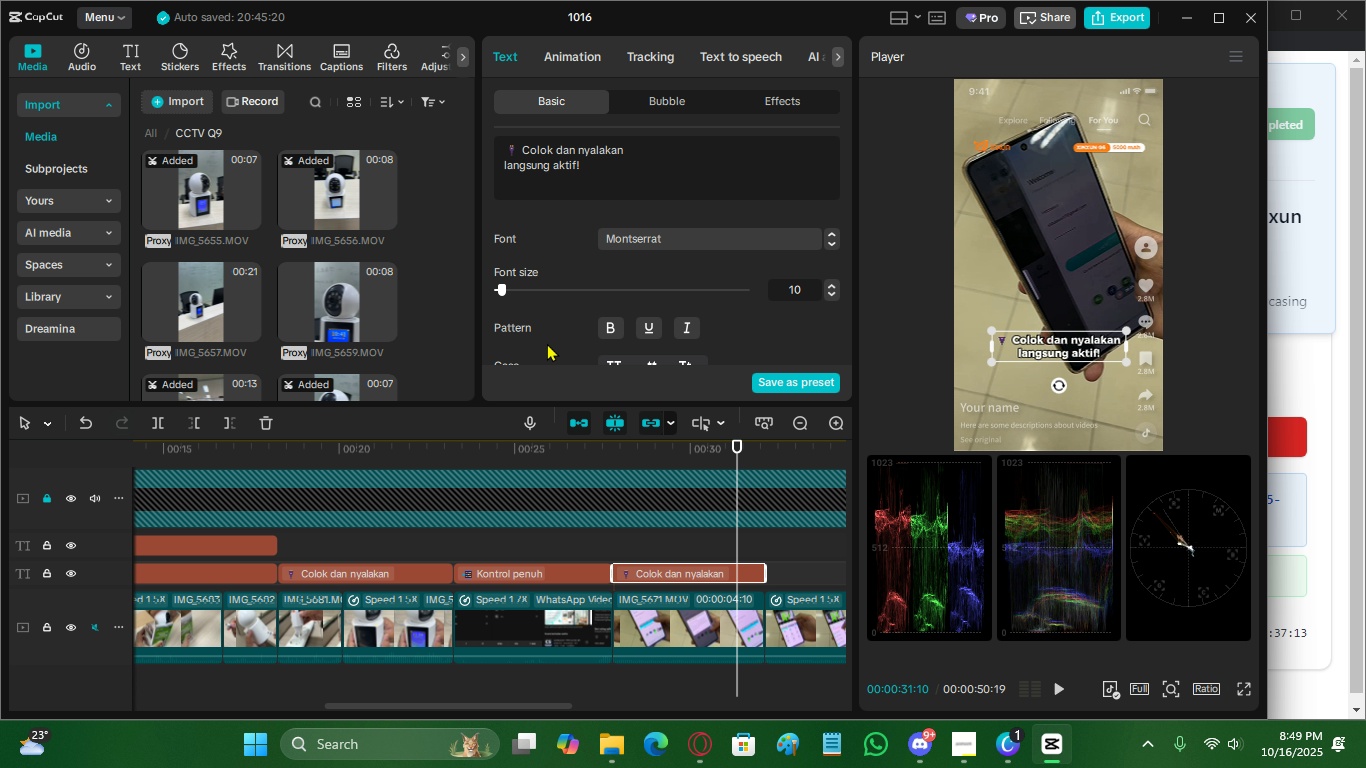 
wait(13.02)
 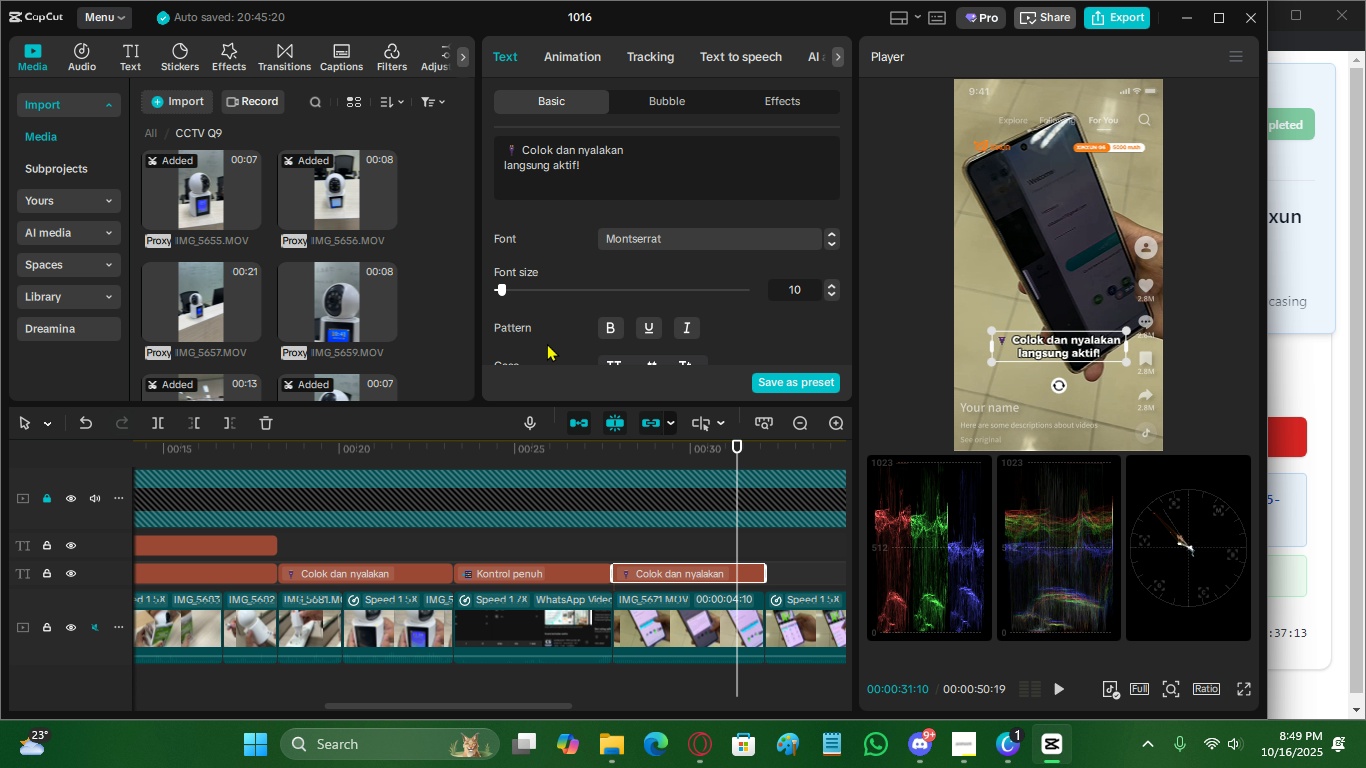 
key(Space)
 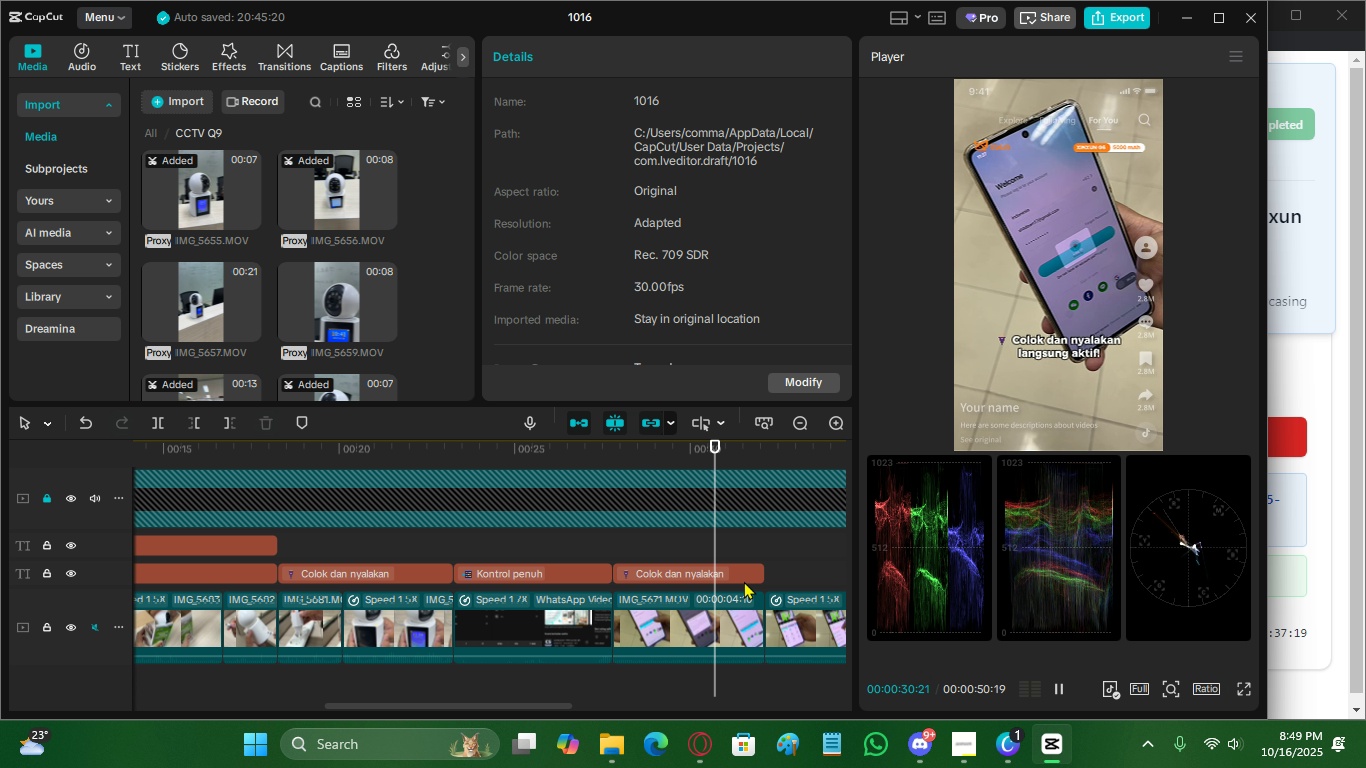 
key(Space)
 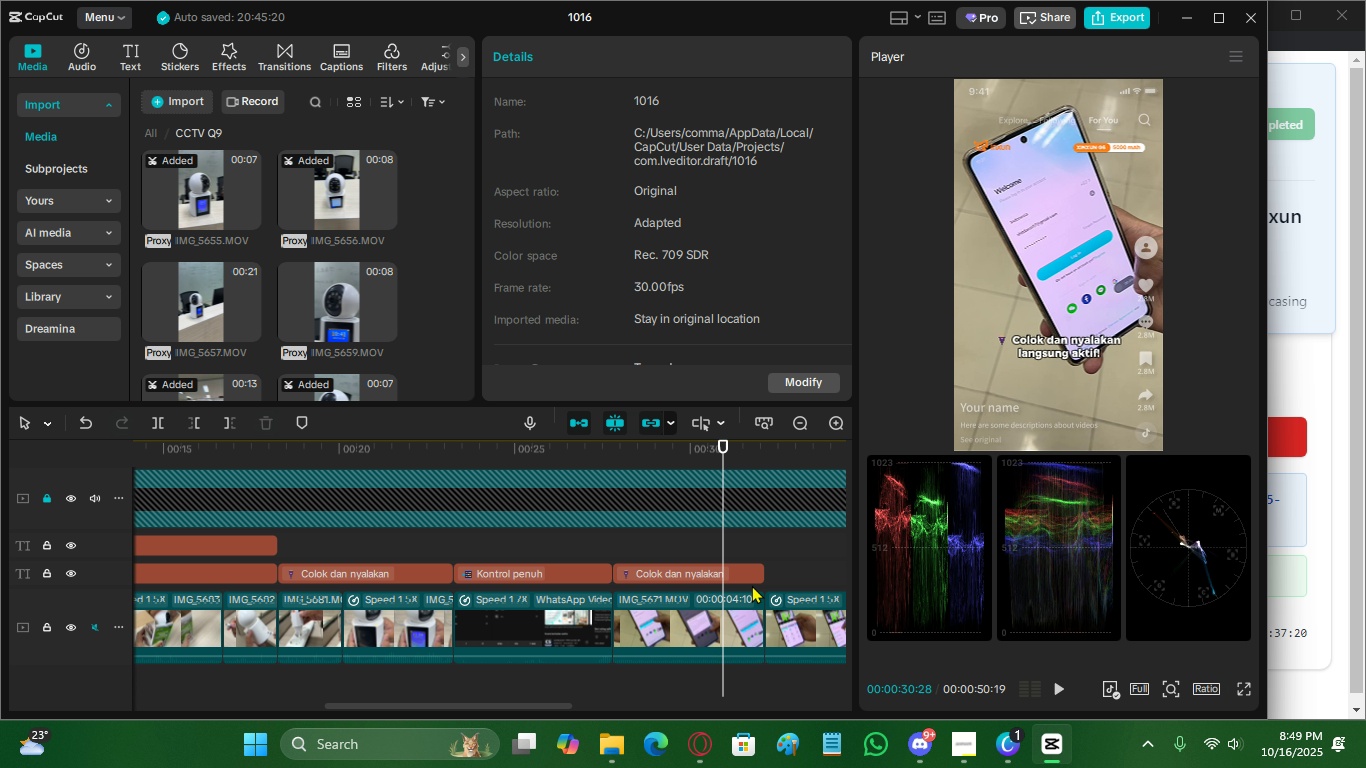 
key(Space)
 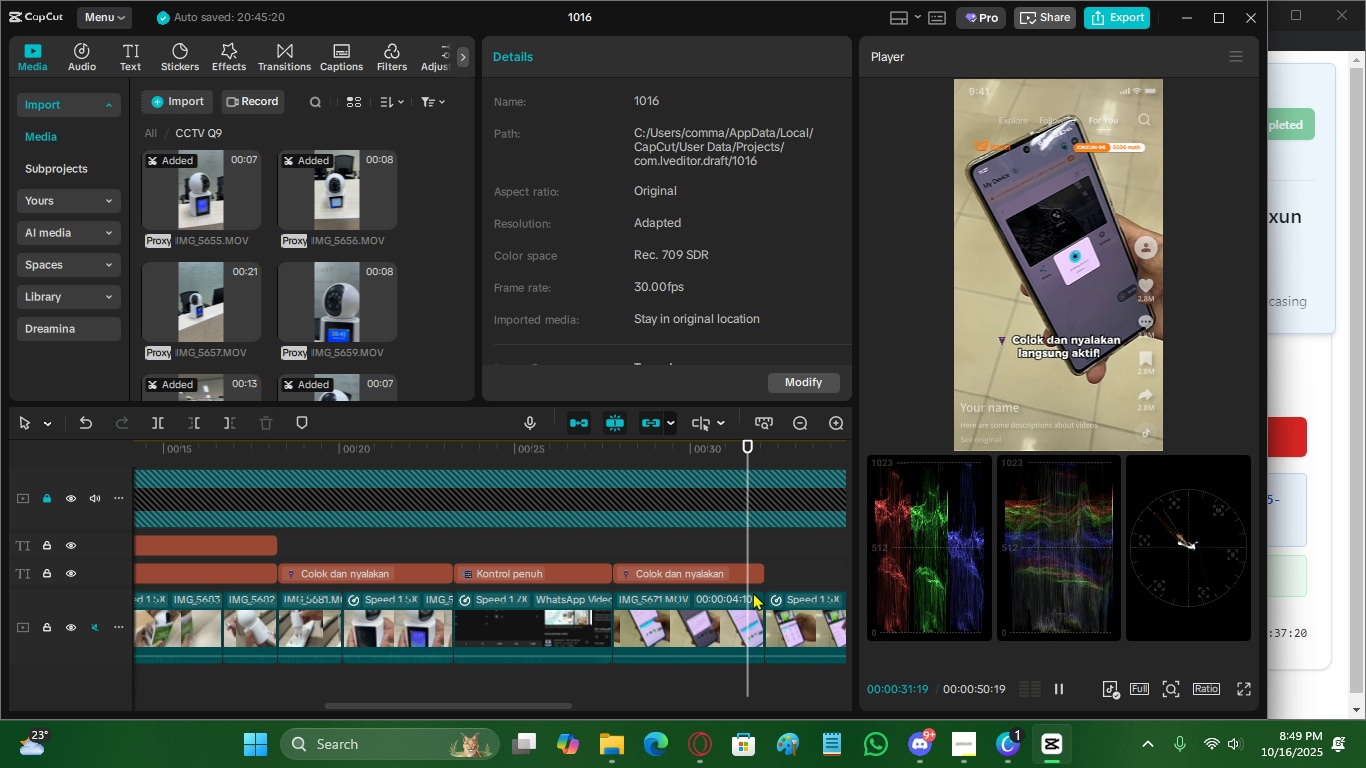 
key(Space)
 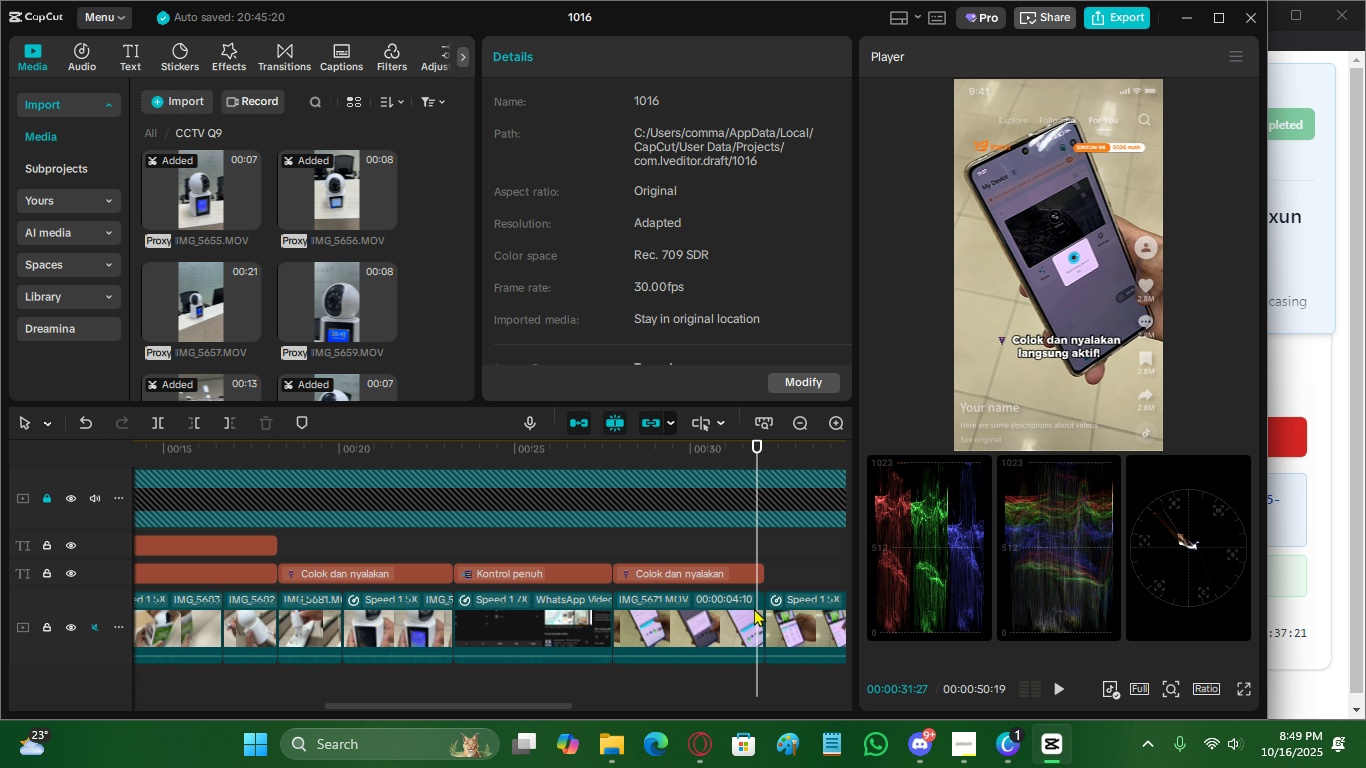 
left_click([754, 608])
 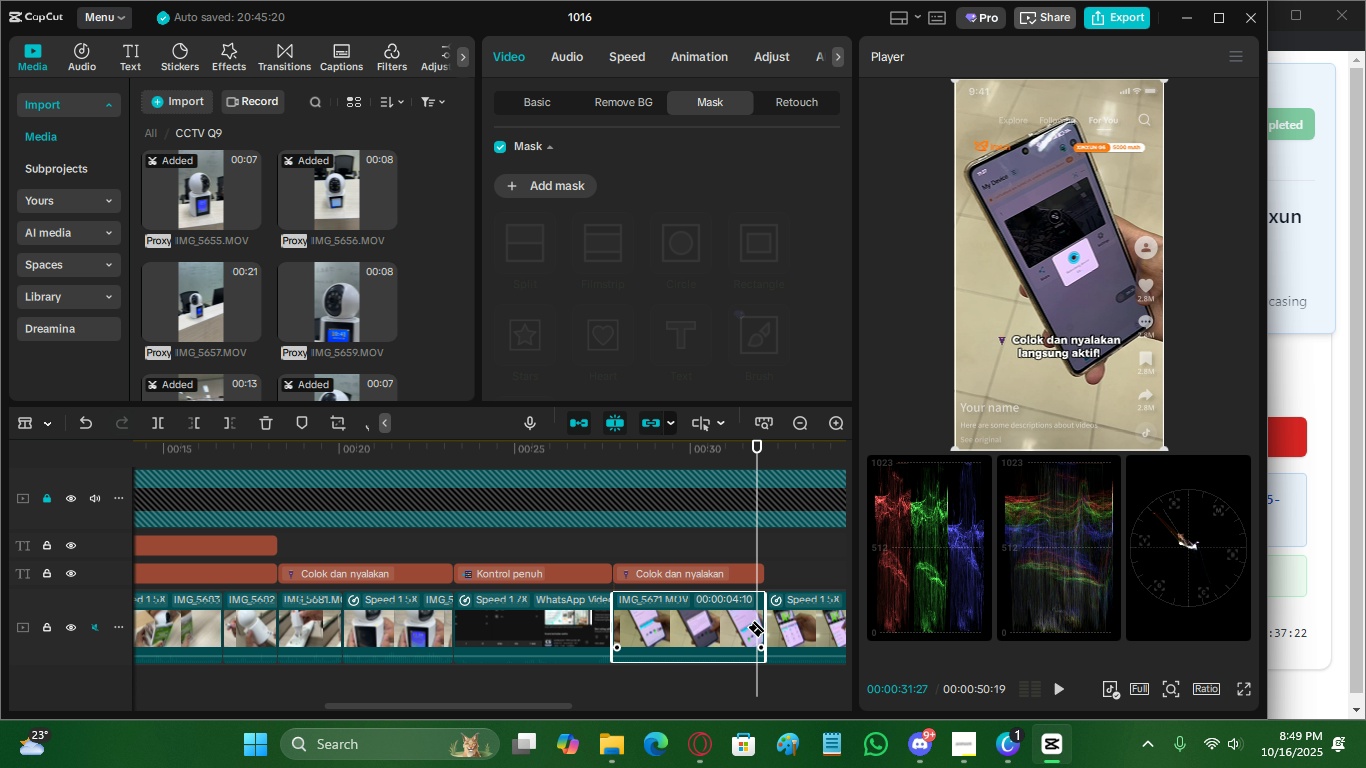 
key(C)
 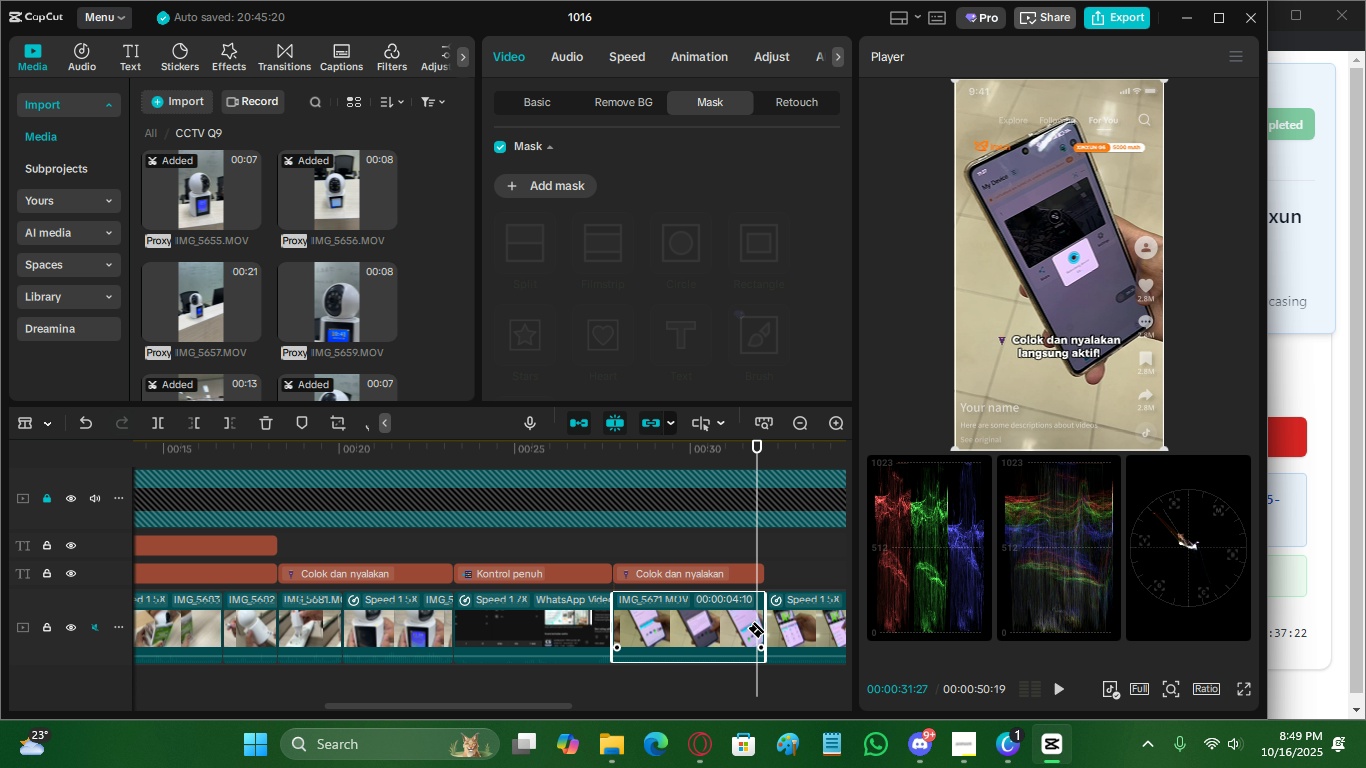 
hold_key(key=ShiftLeft, duration=0.53)
left_click([756, 620])
 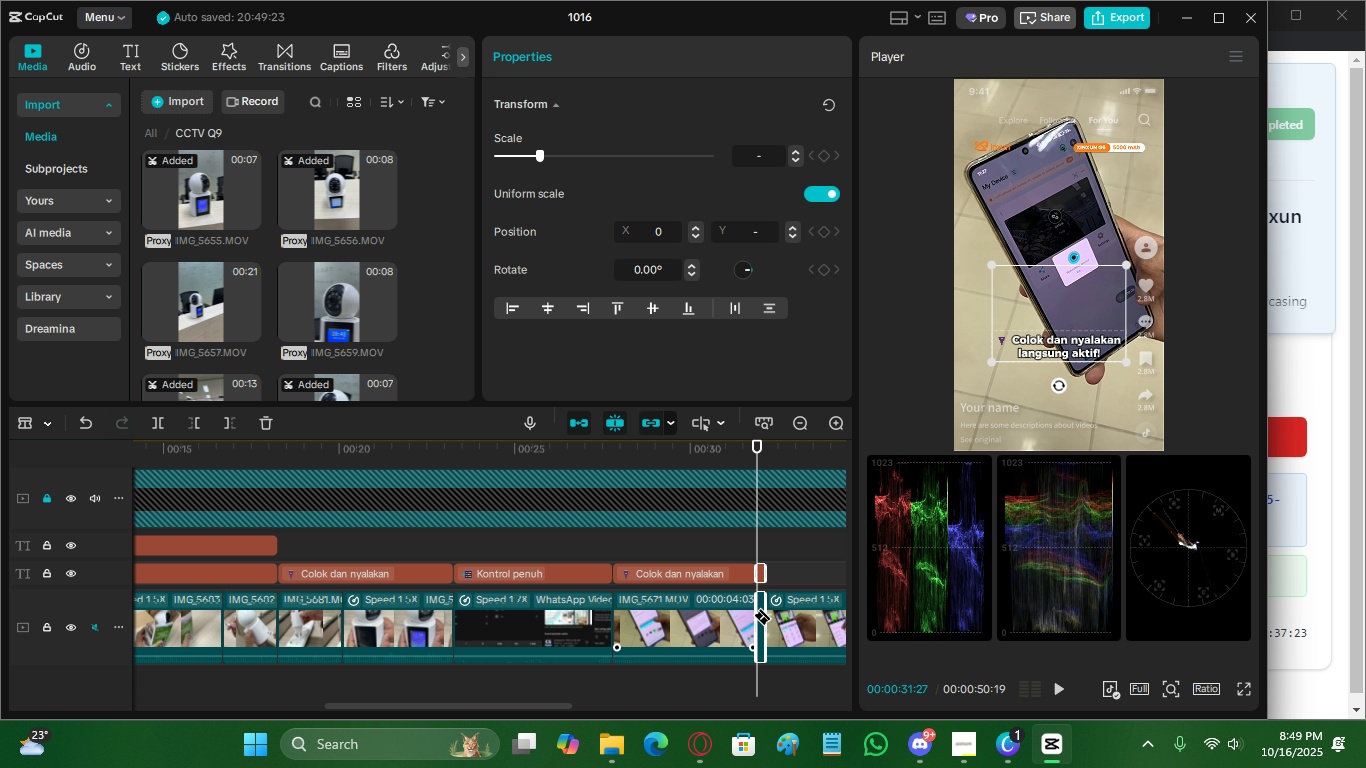 
type(VX)
 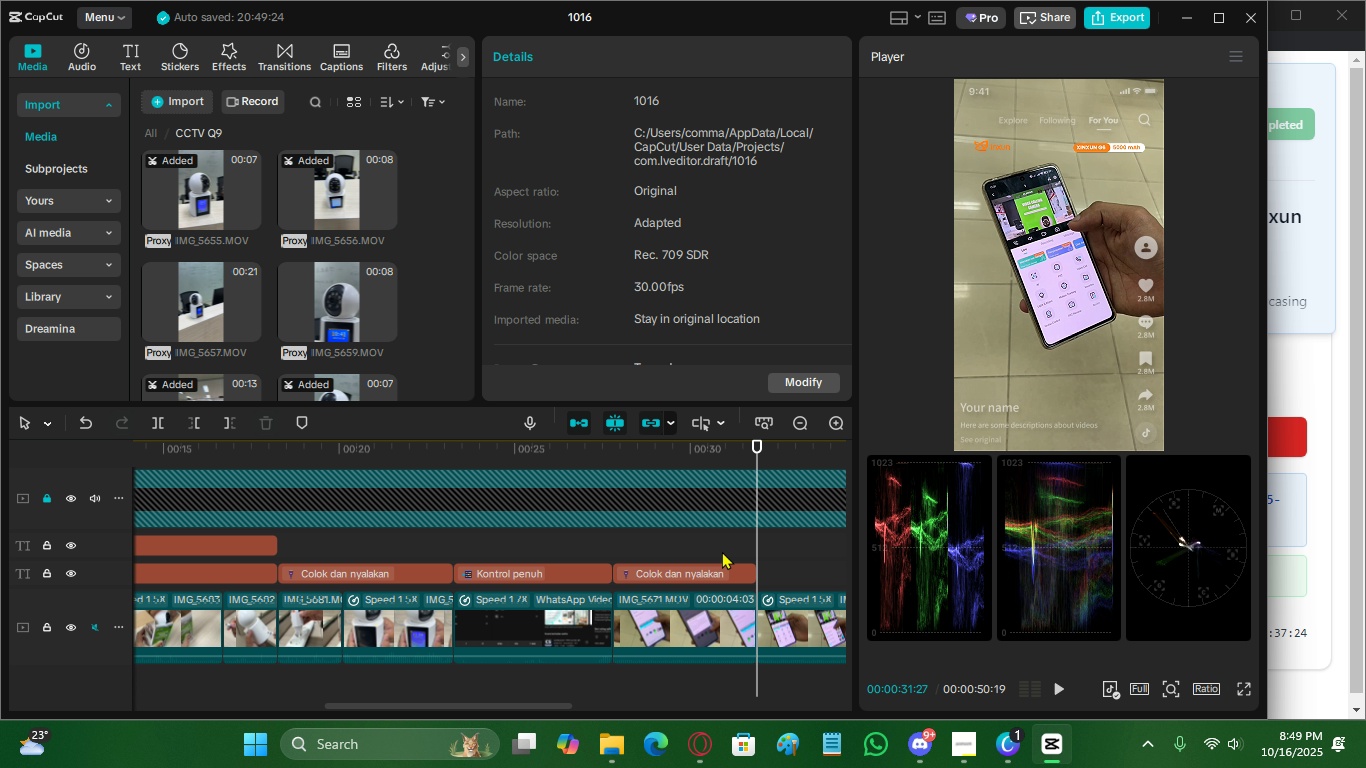 
left_click([722, 551])
 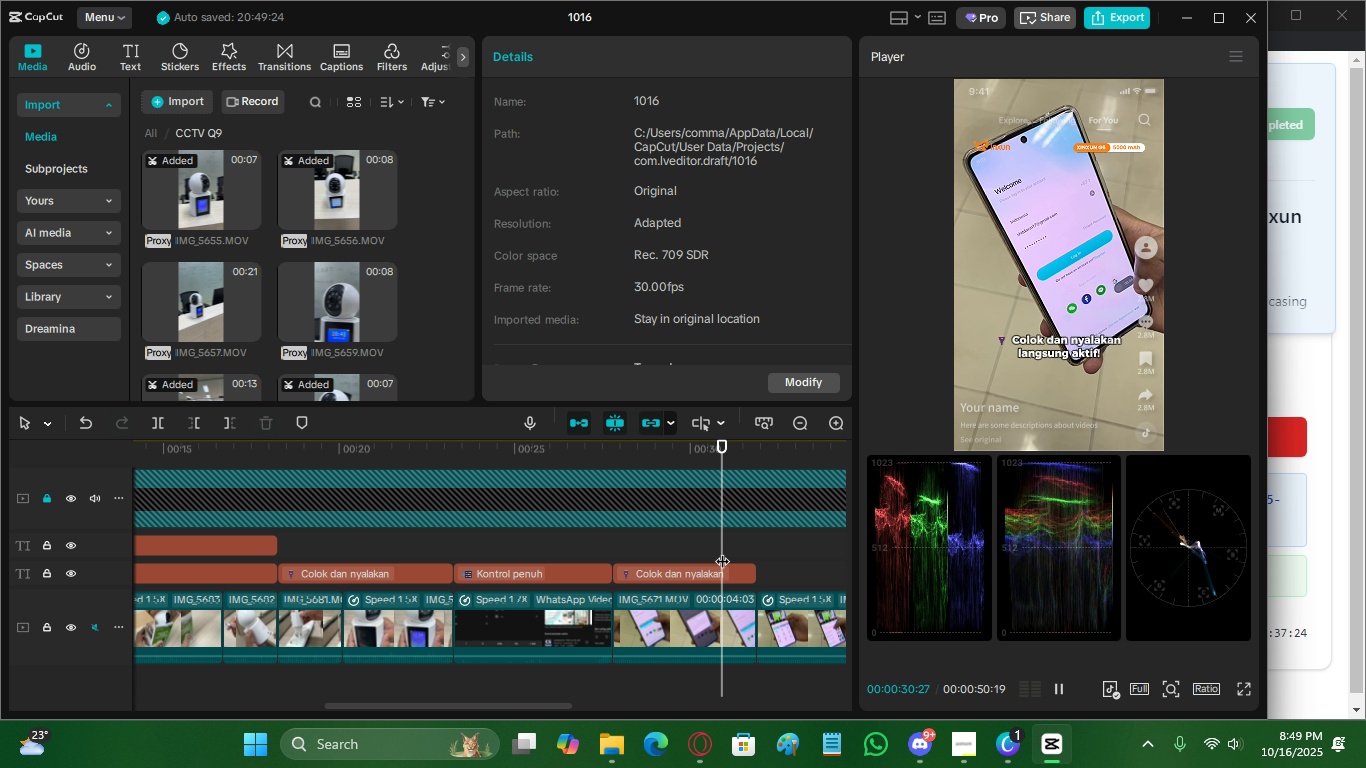 
key(Space)
 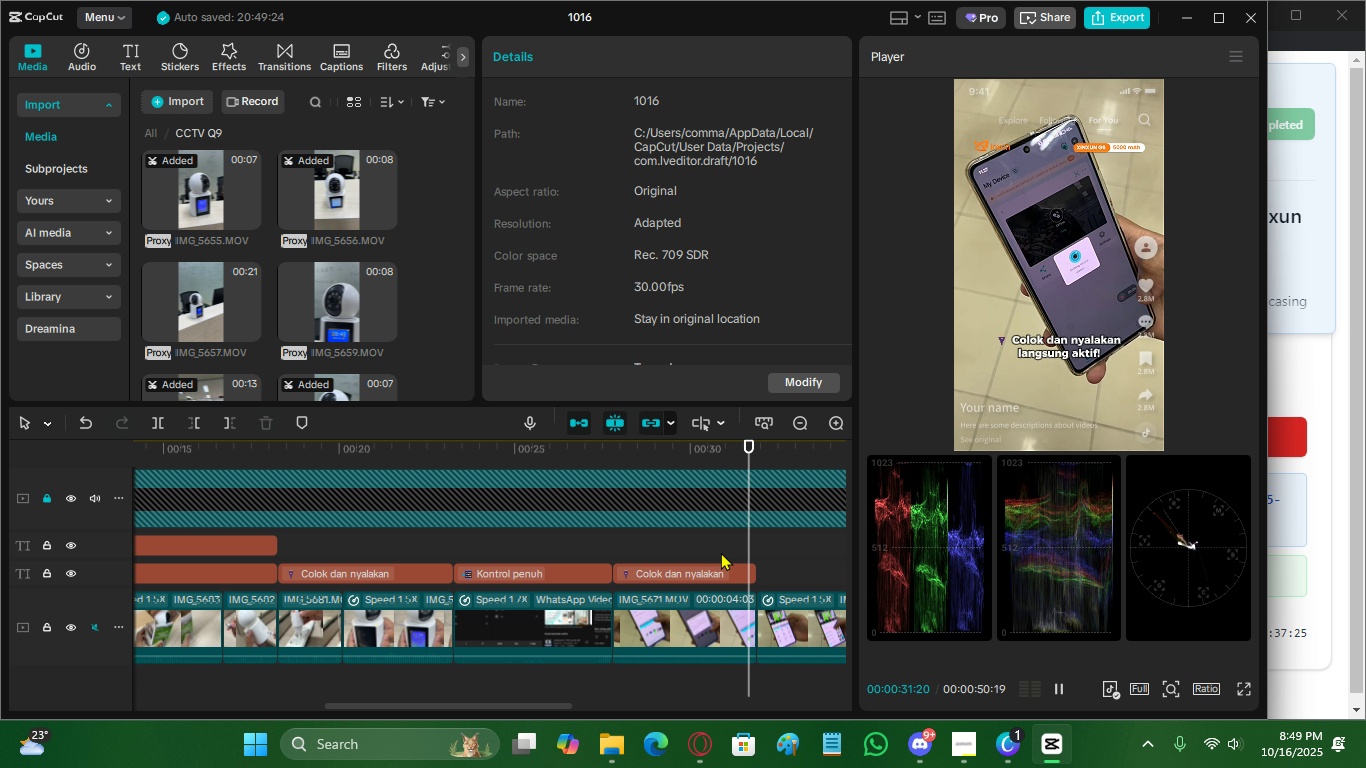 
key(Space)
 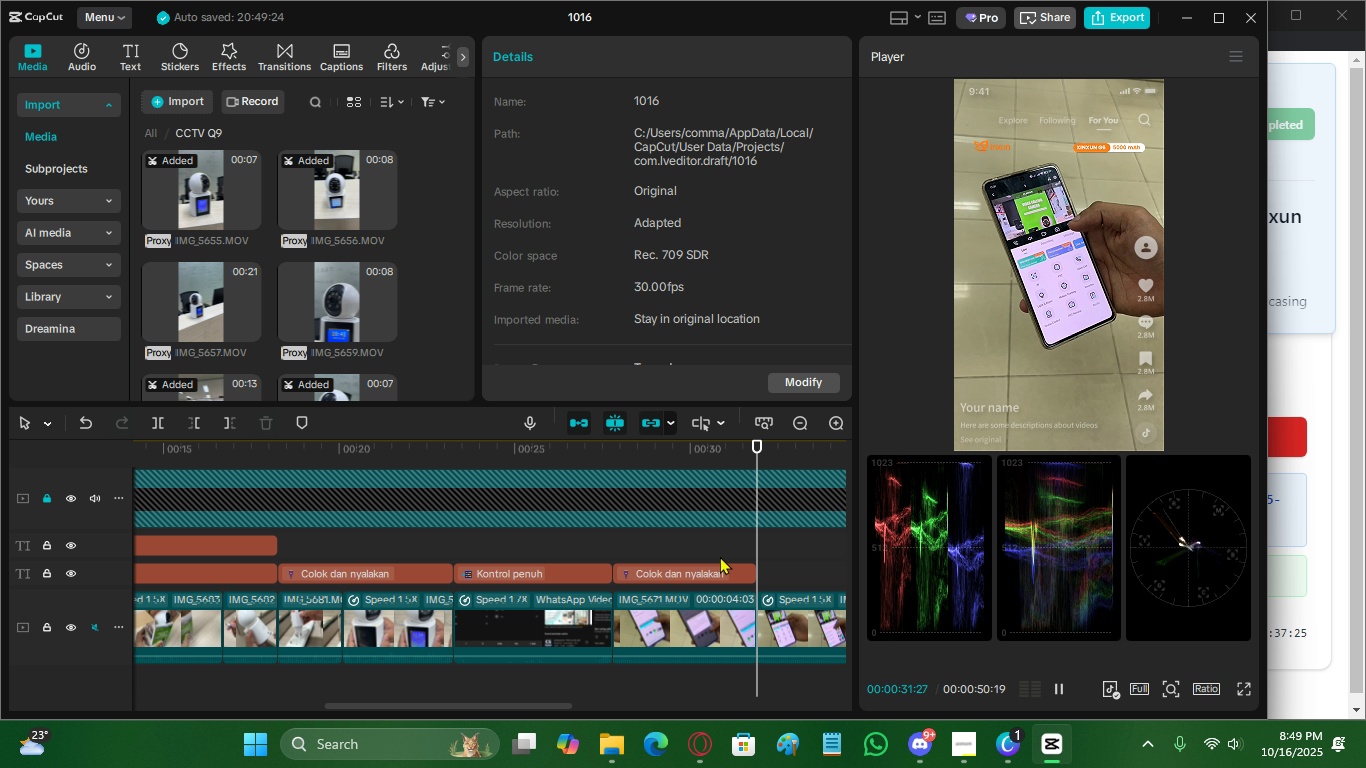 
key(Space)
 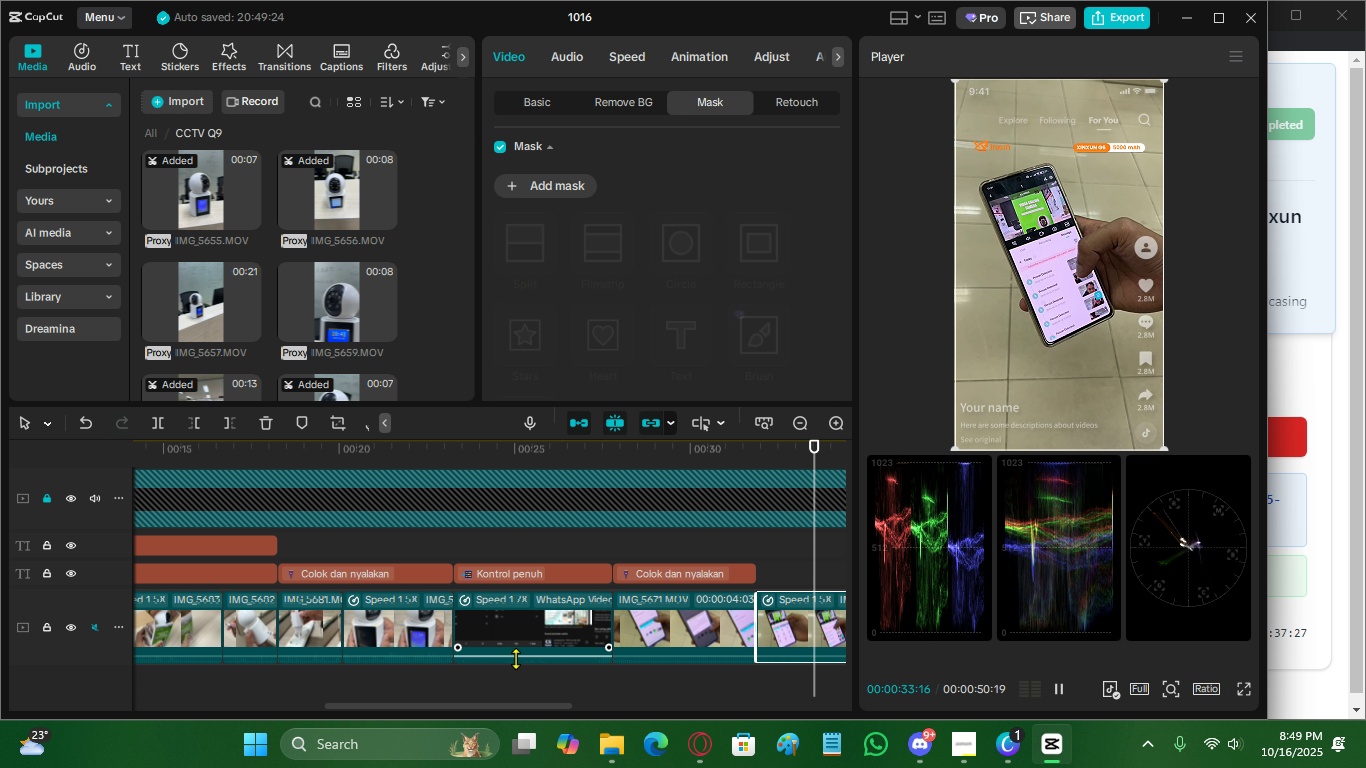 
left_click_drag(start_coordinate=[462, 708], to_coordinate=[539, 709])
 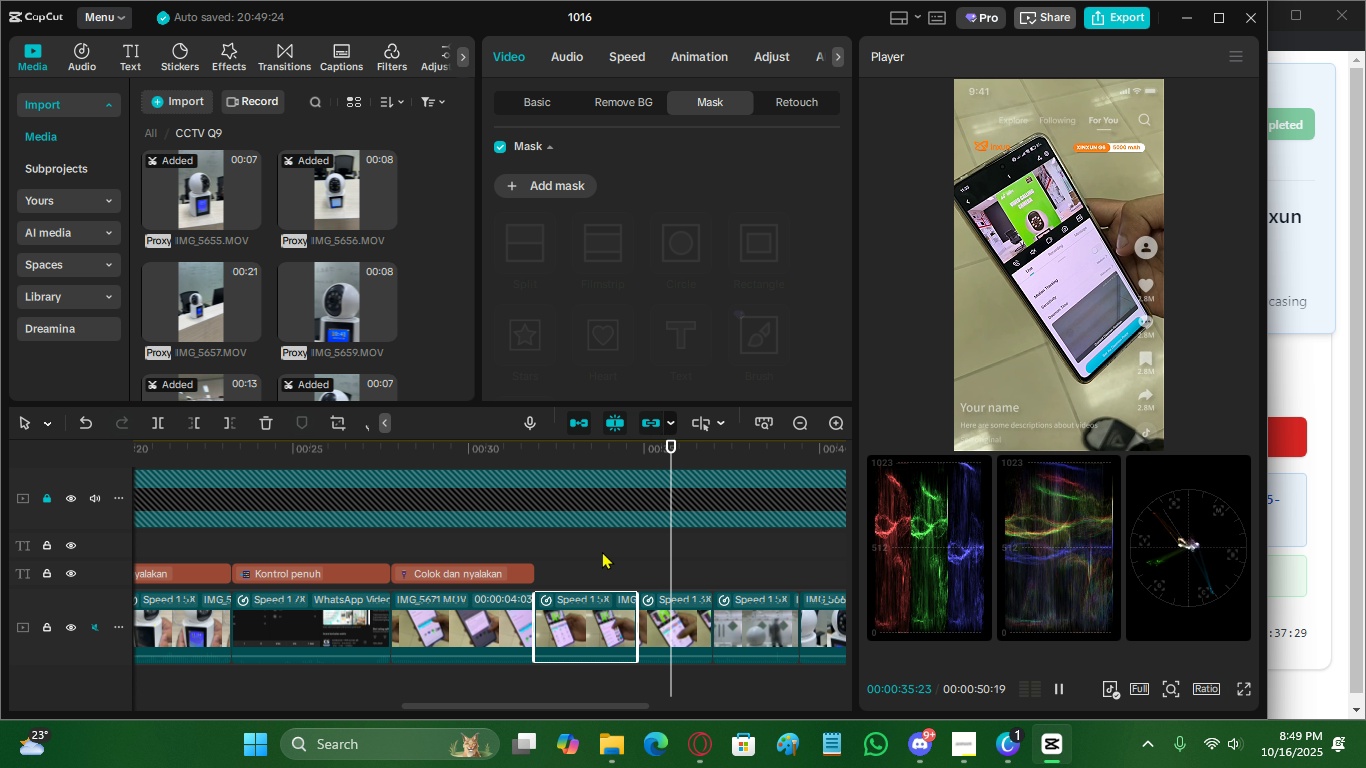 
key(Space)
 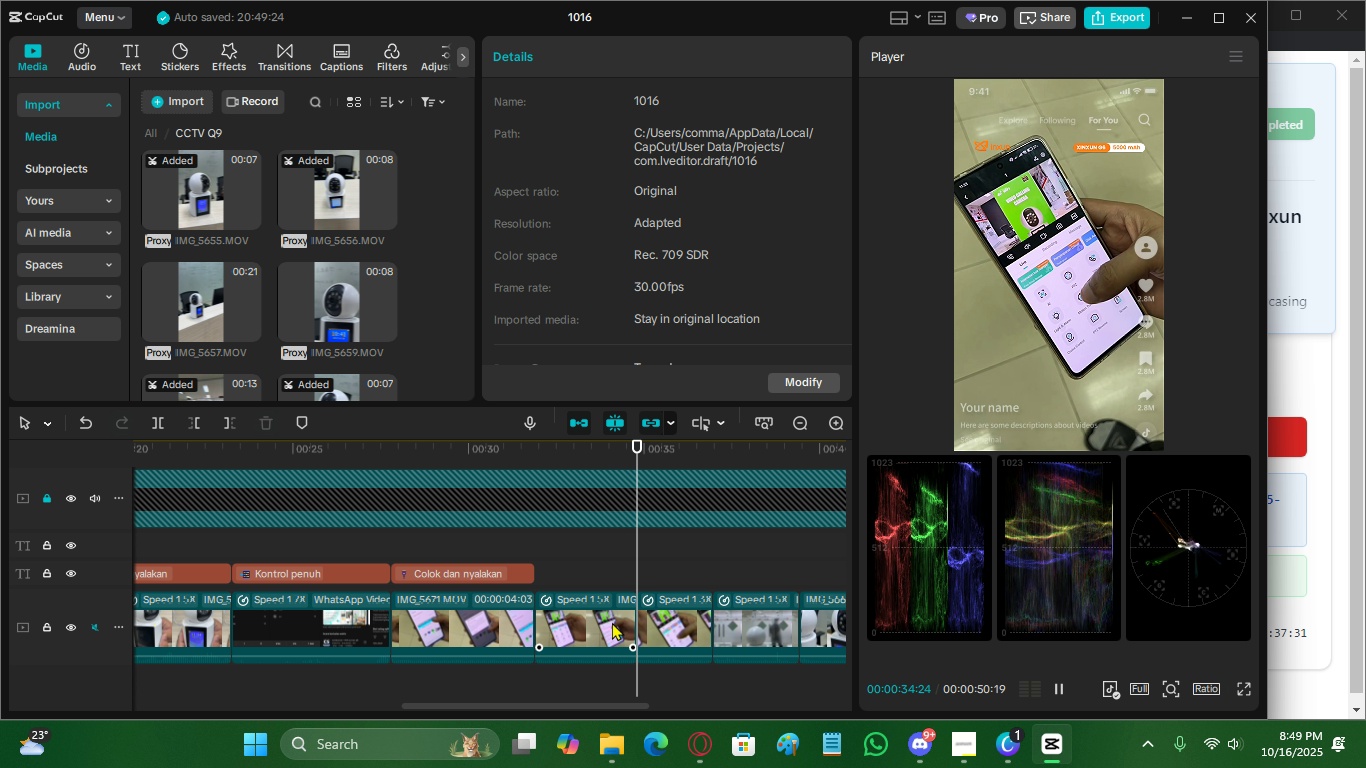 
key(Space)
 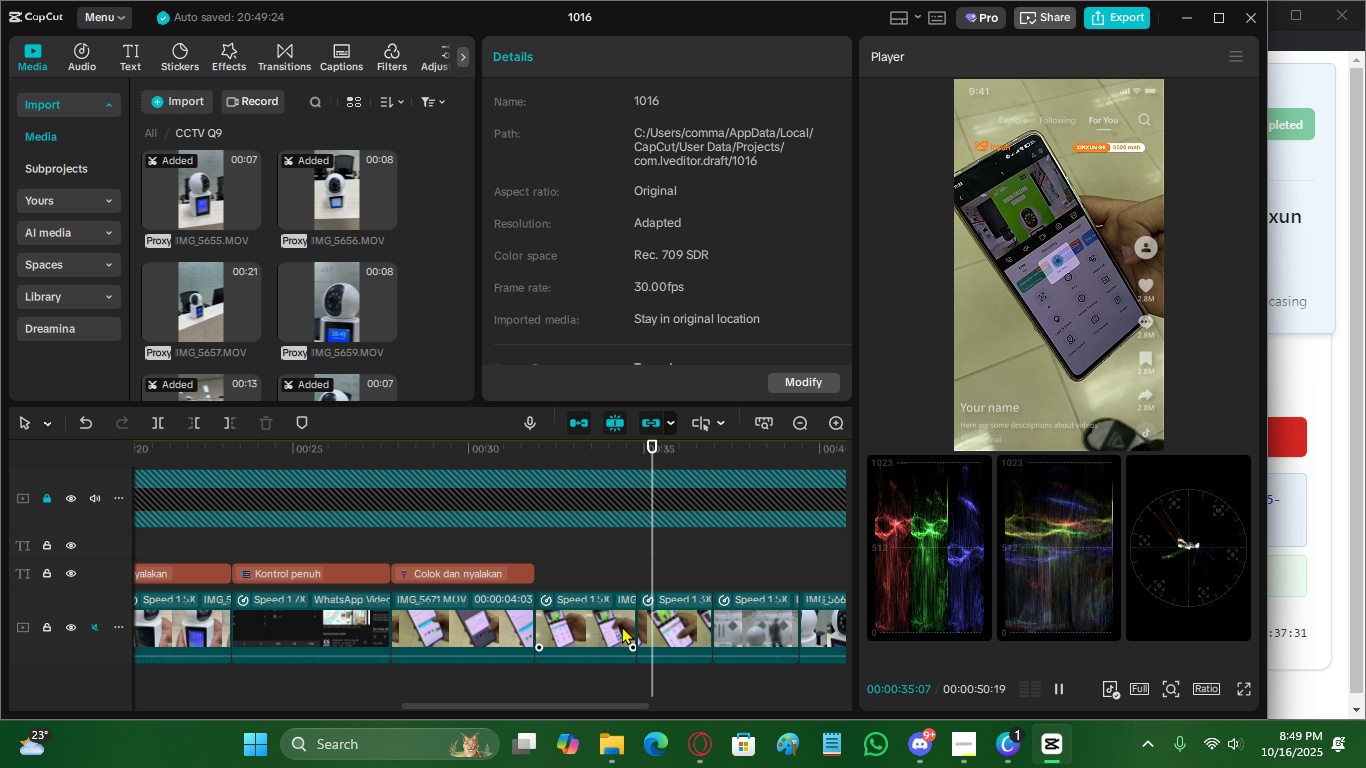 
key(Space)
 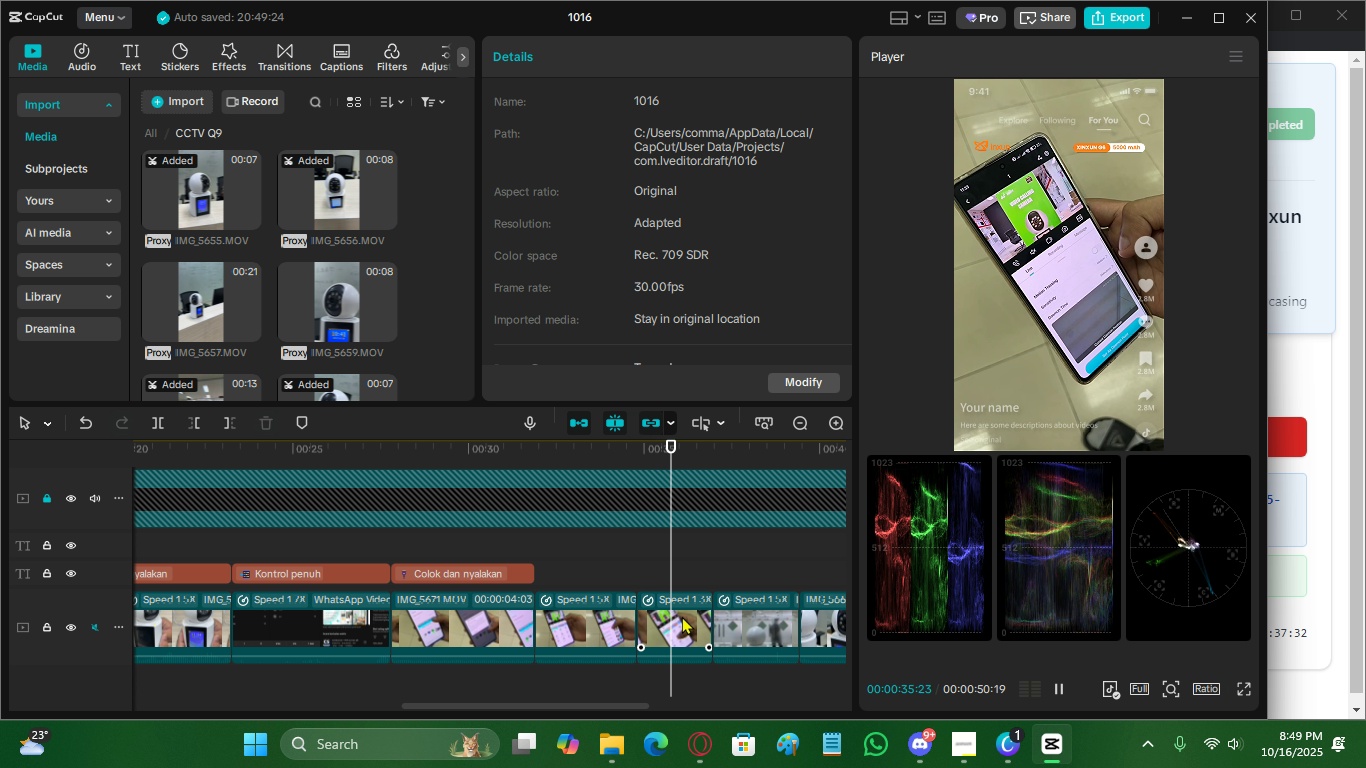 
left_click([682, 616])
 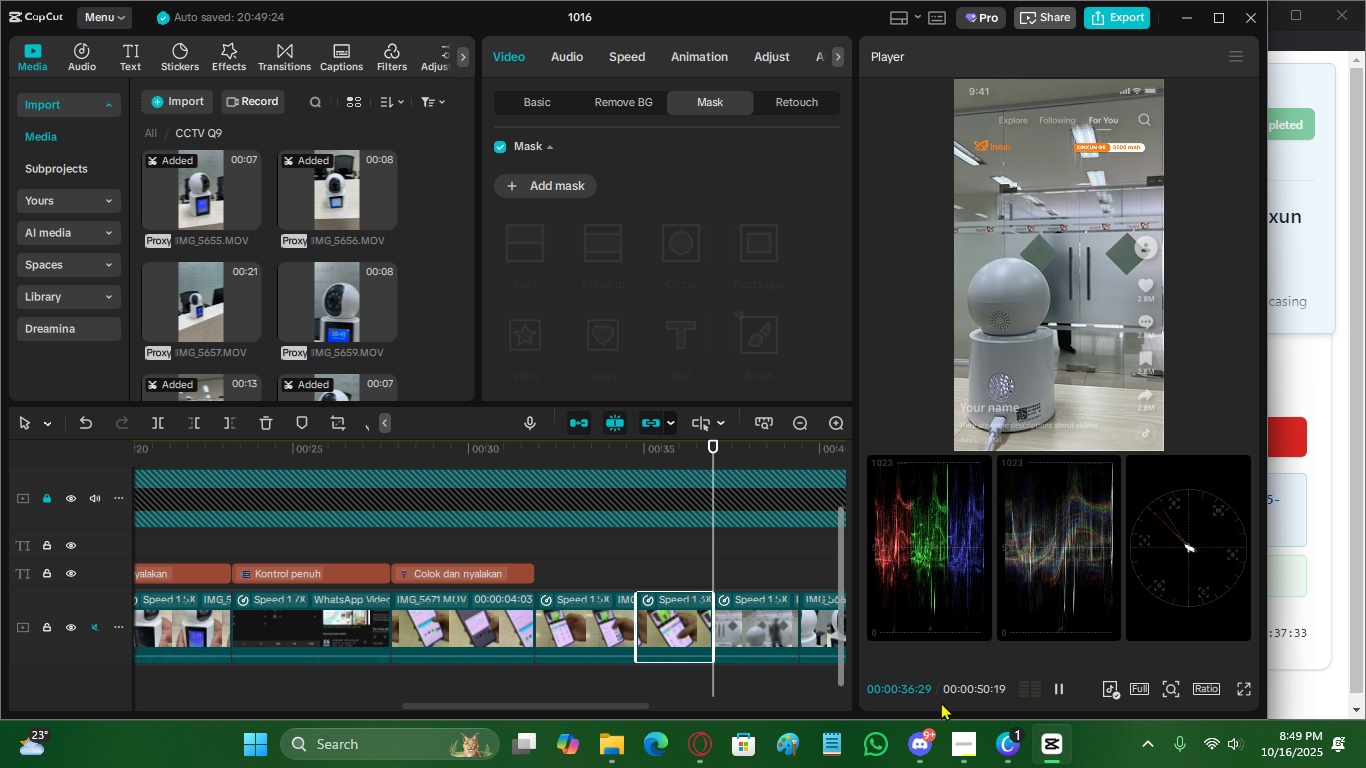 
key(Space)
 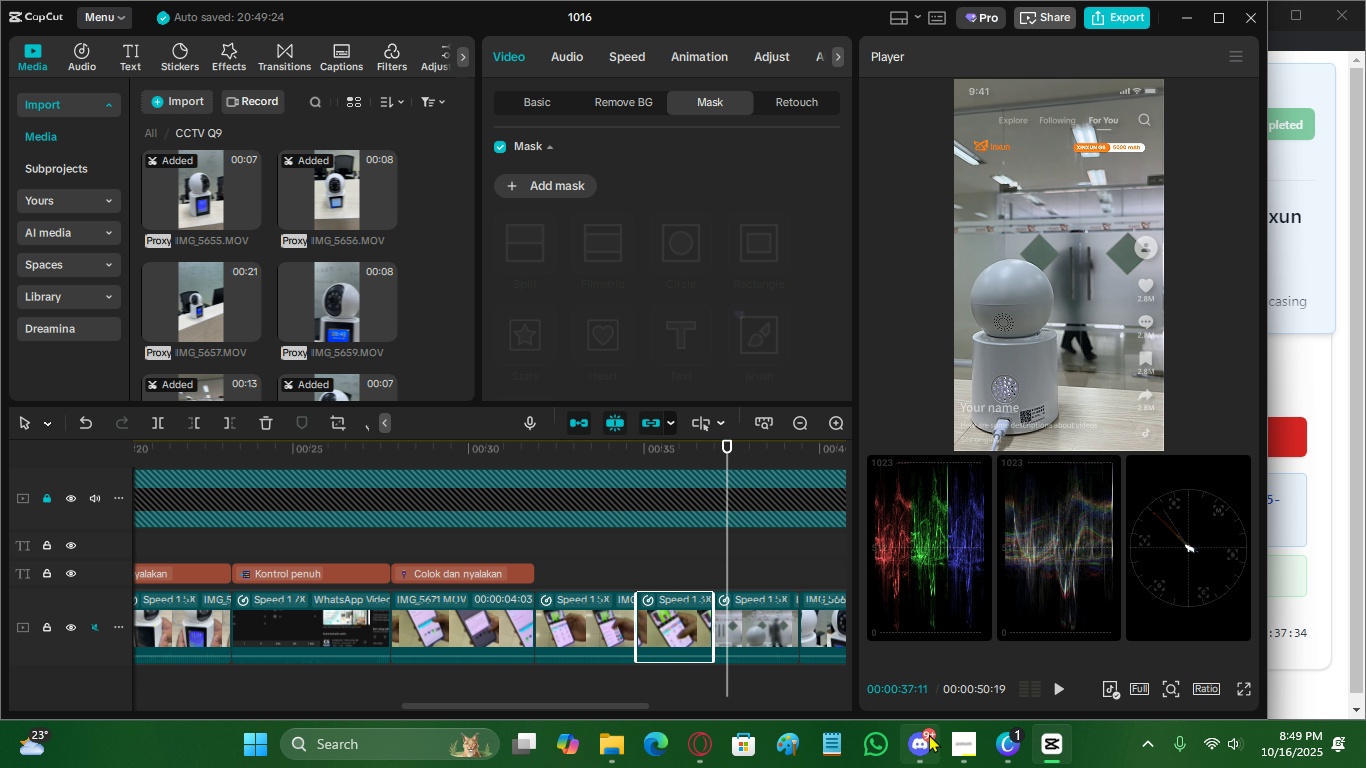 
left_click([929, 734])